 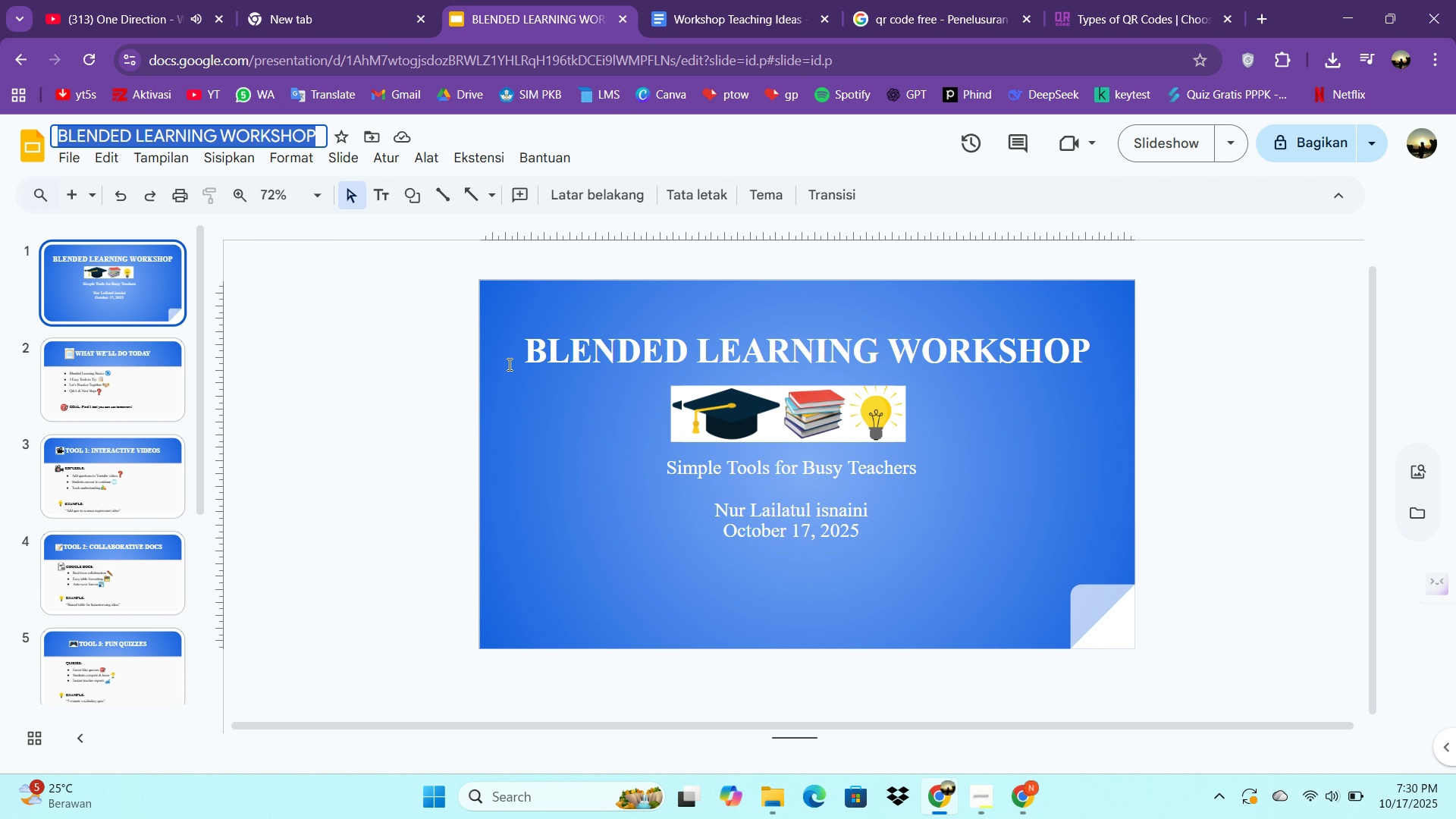 
key(Control+V)
 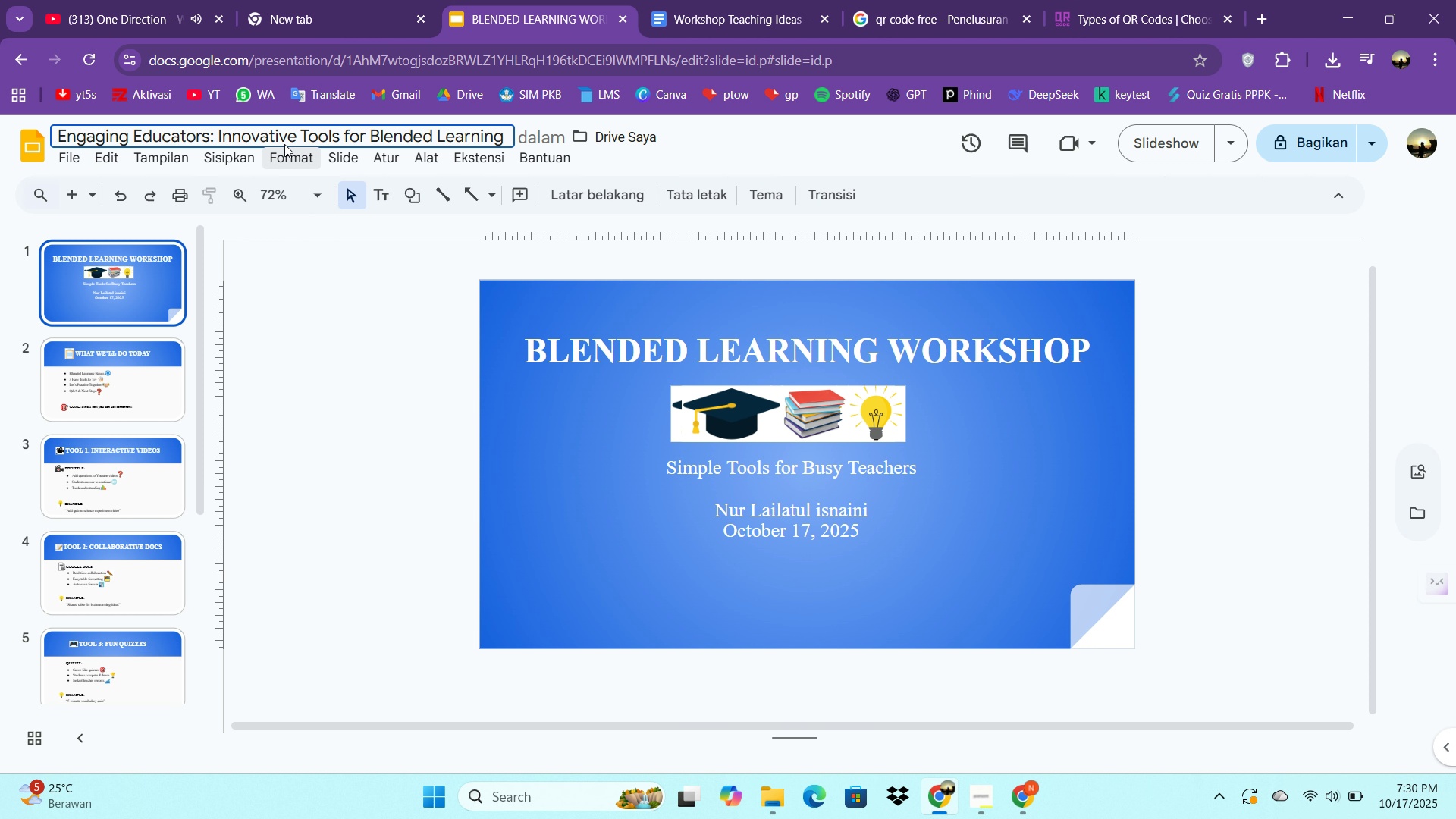 
mouse_move([334, 149])
 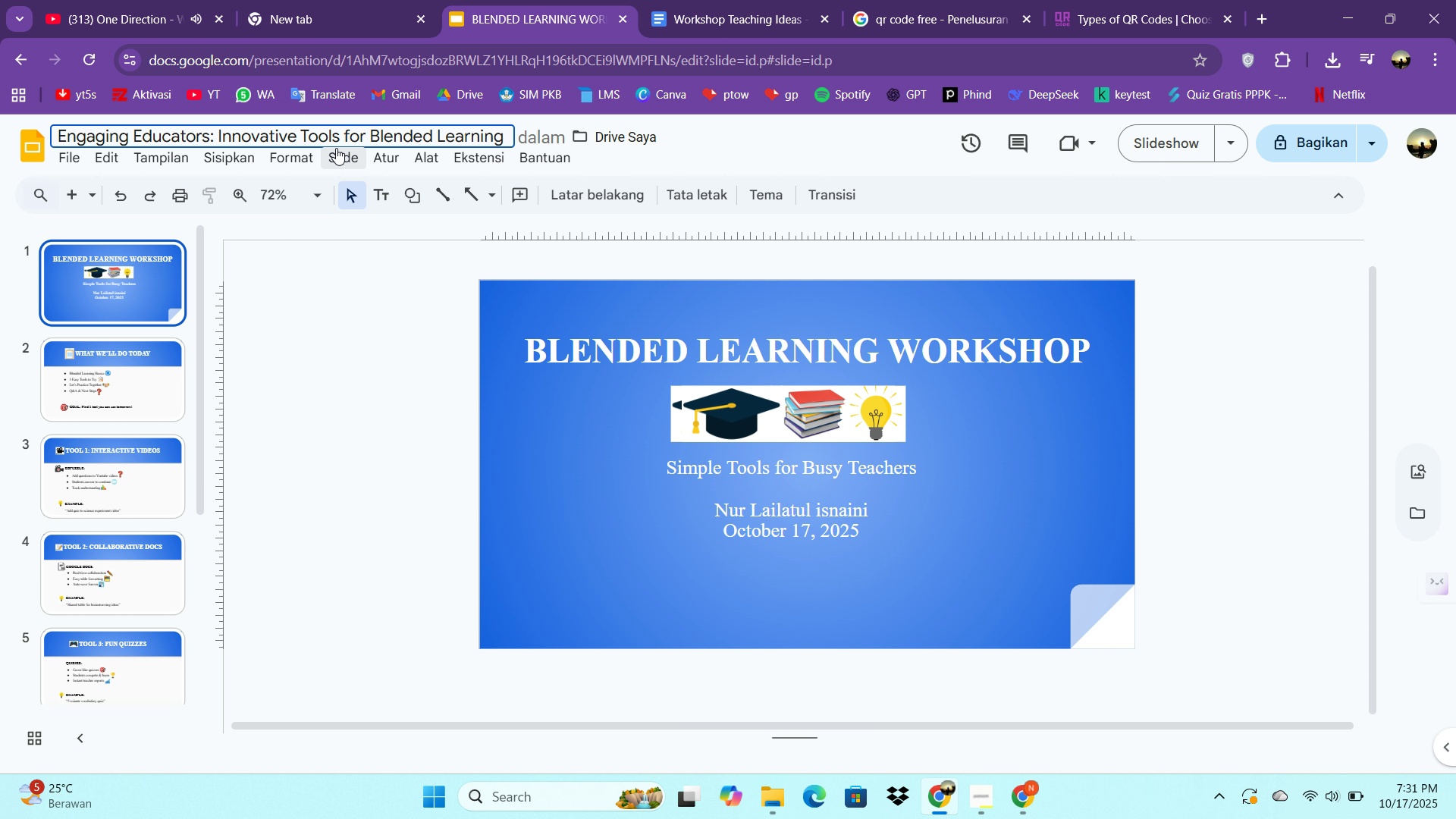 
wait(7.82)
 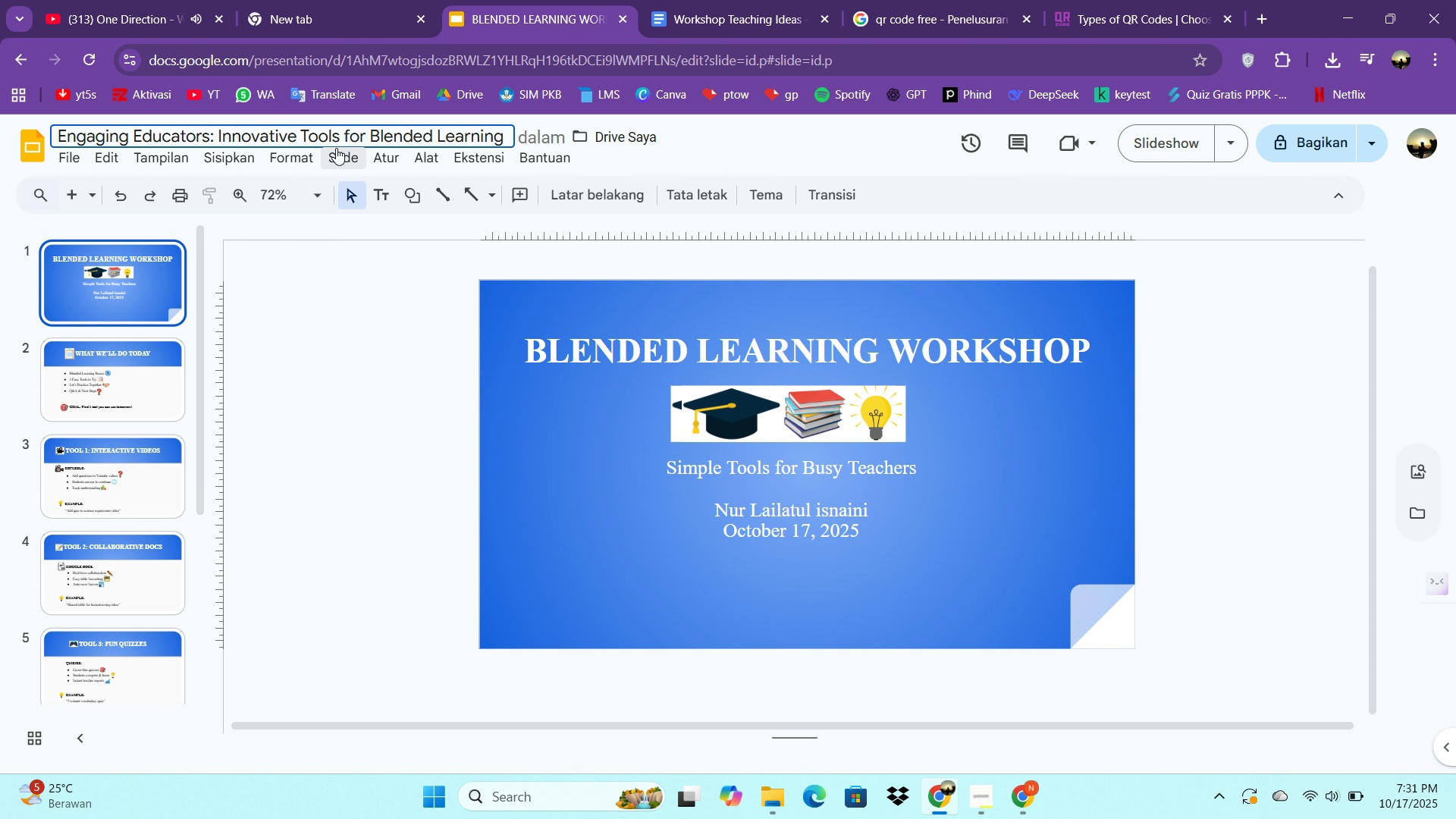 
double_click([1321, 140])
 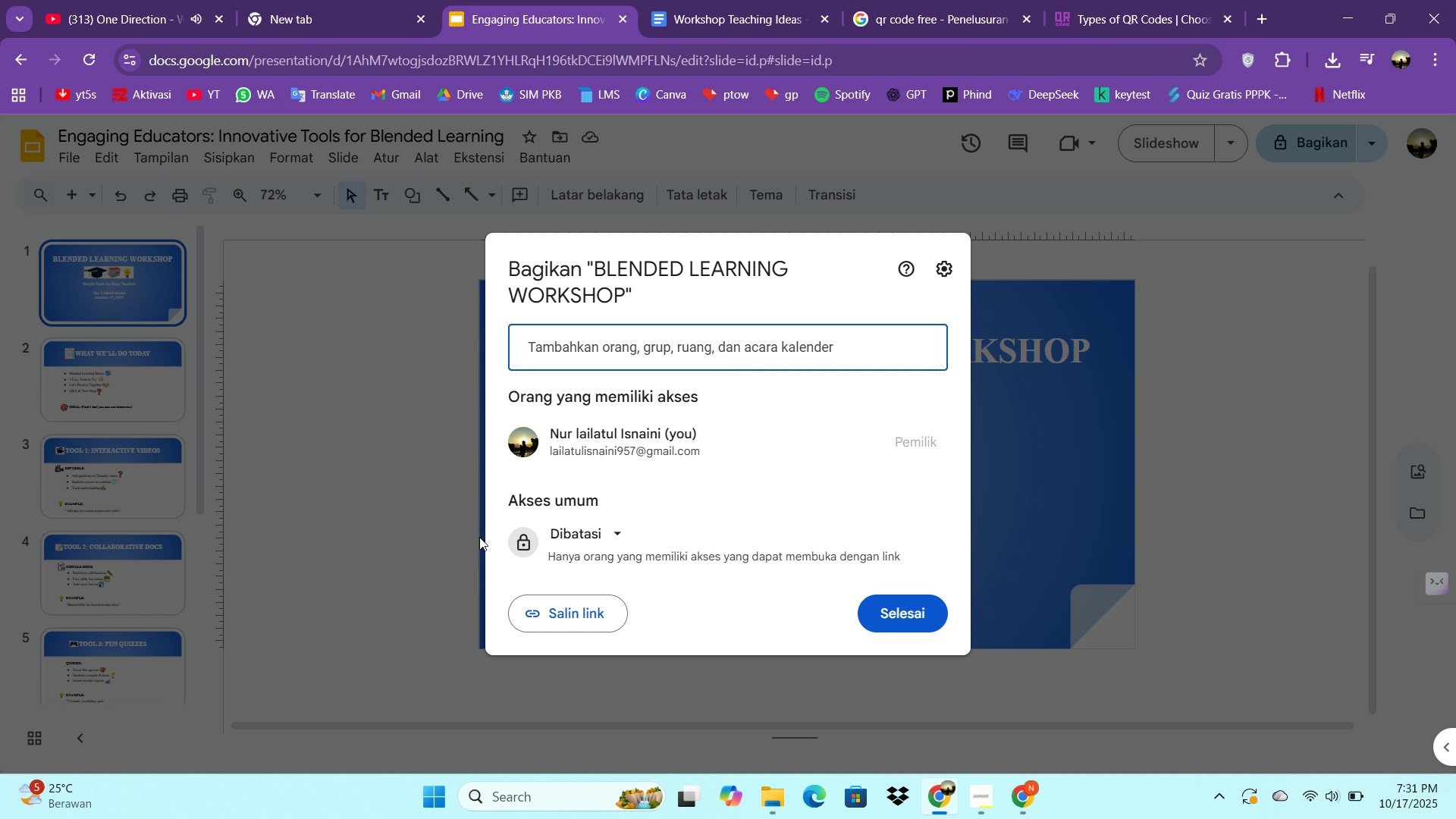 
left_click([560, 526])
 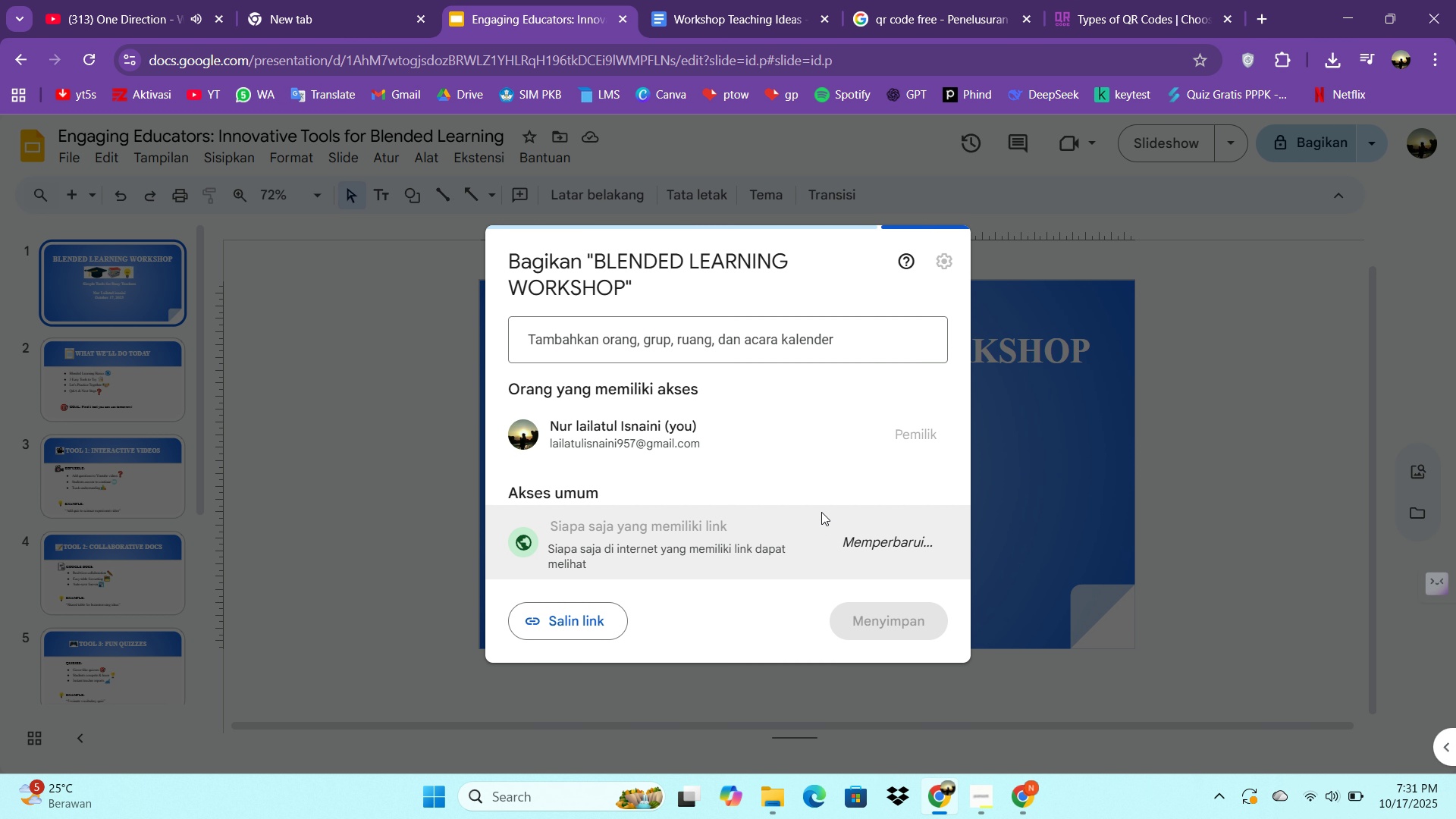 
mouse_move([852, 535])
 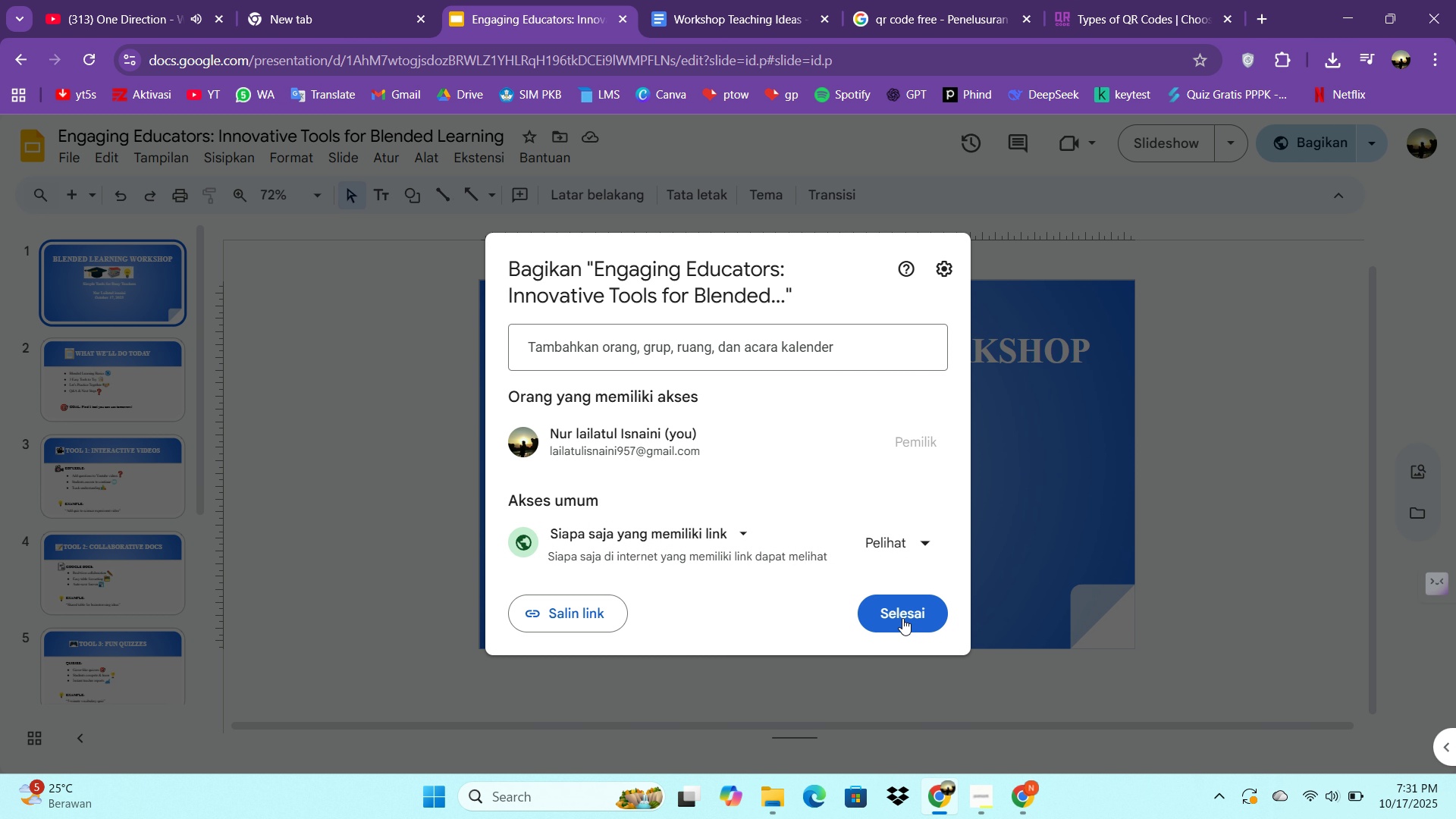 
left_click([902, 618])
 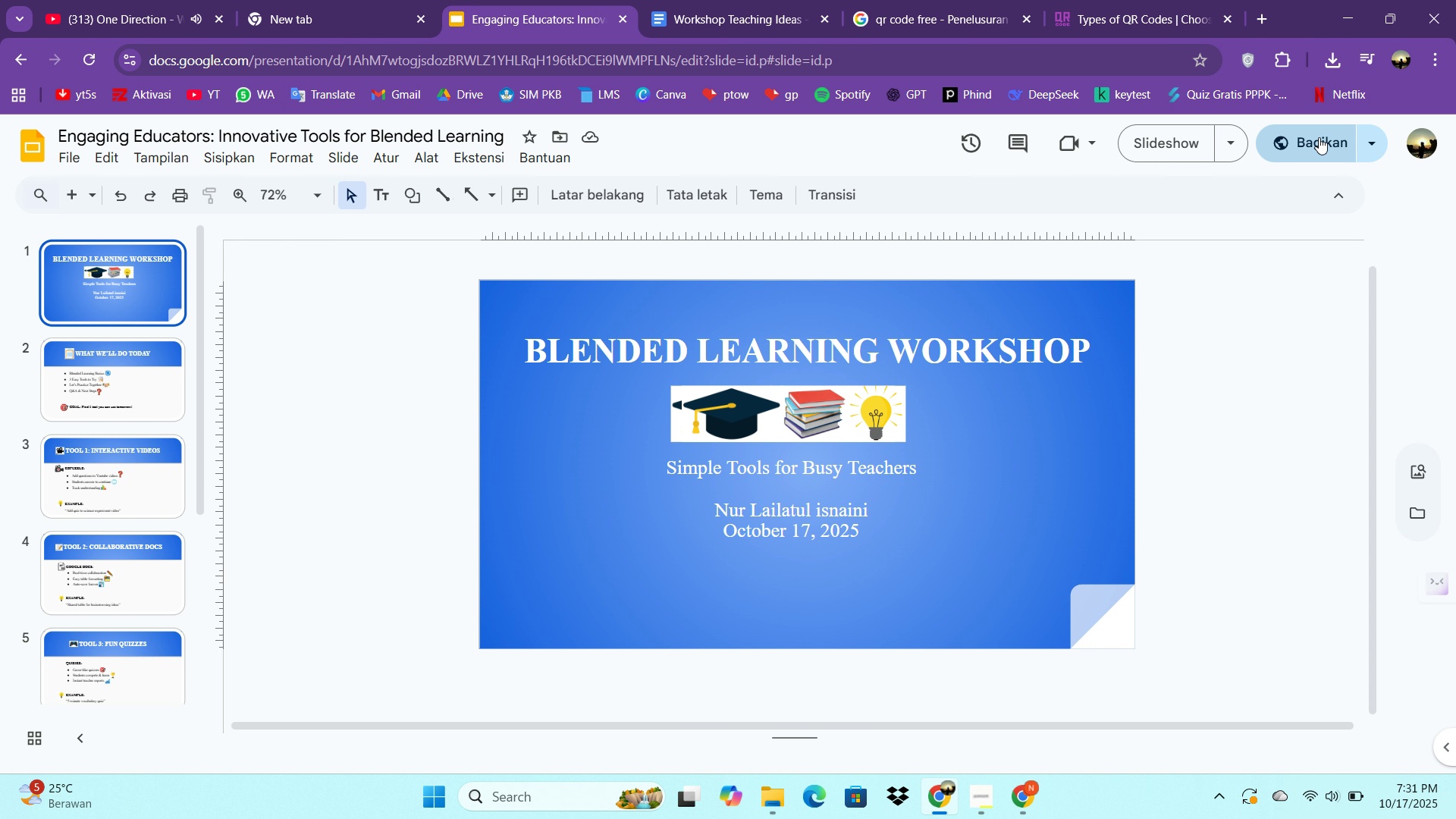 
left_click([1372, 151])
 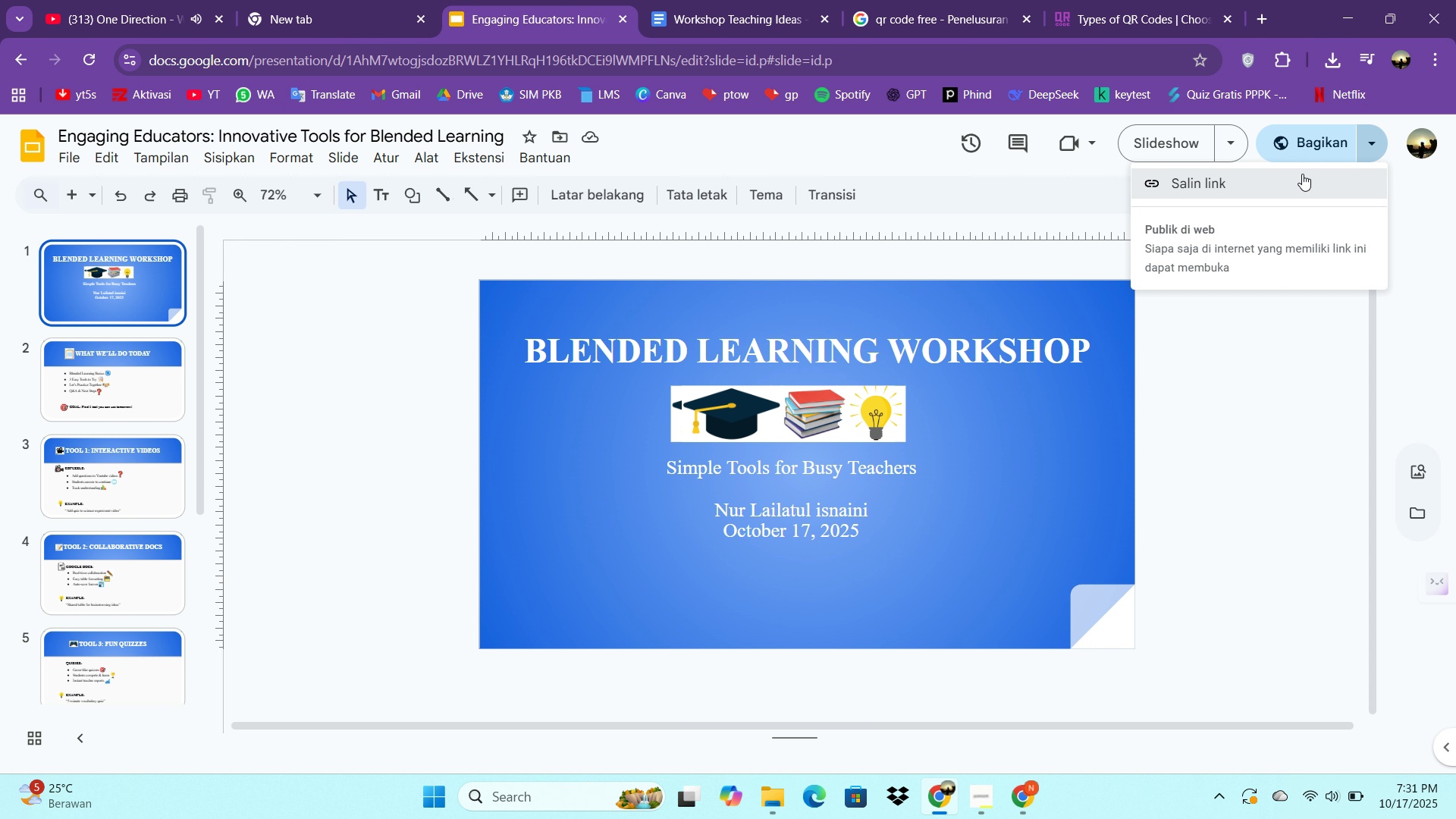 
double_click([1302, 174])
 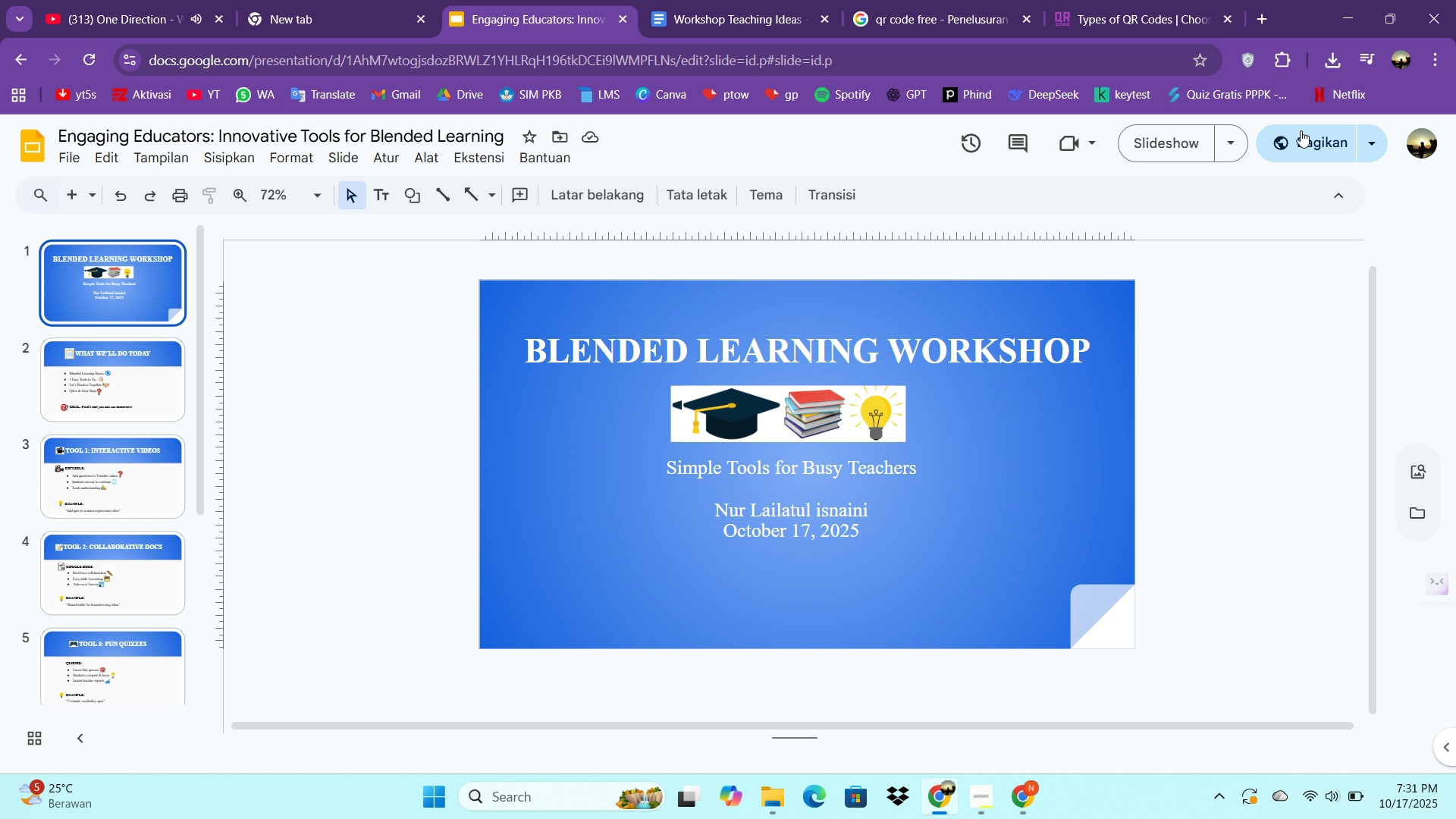 
wait(14.72)
 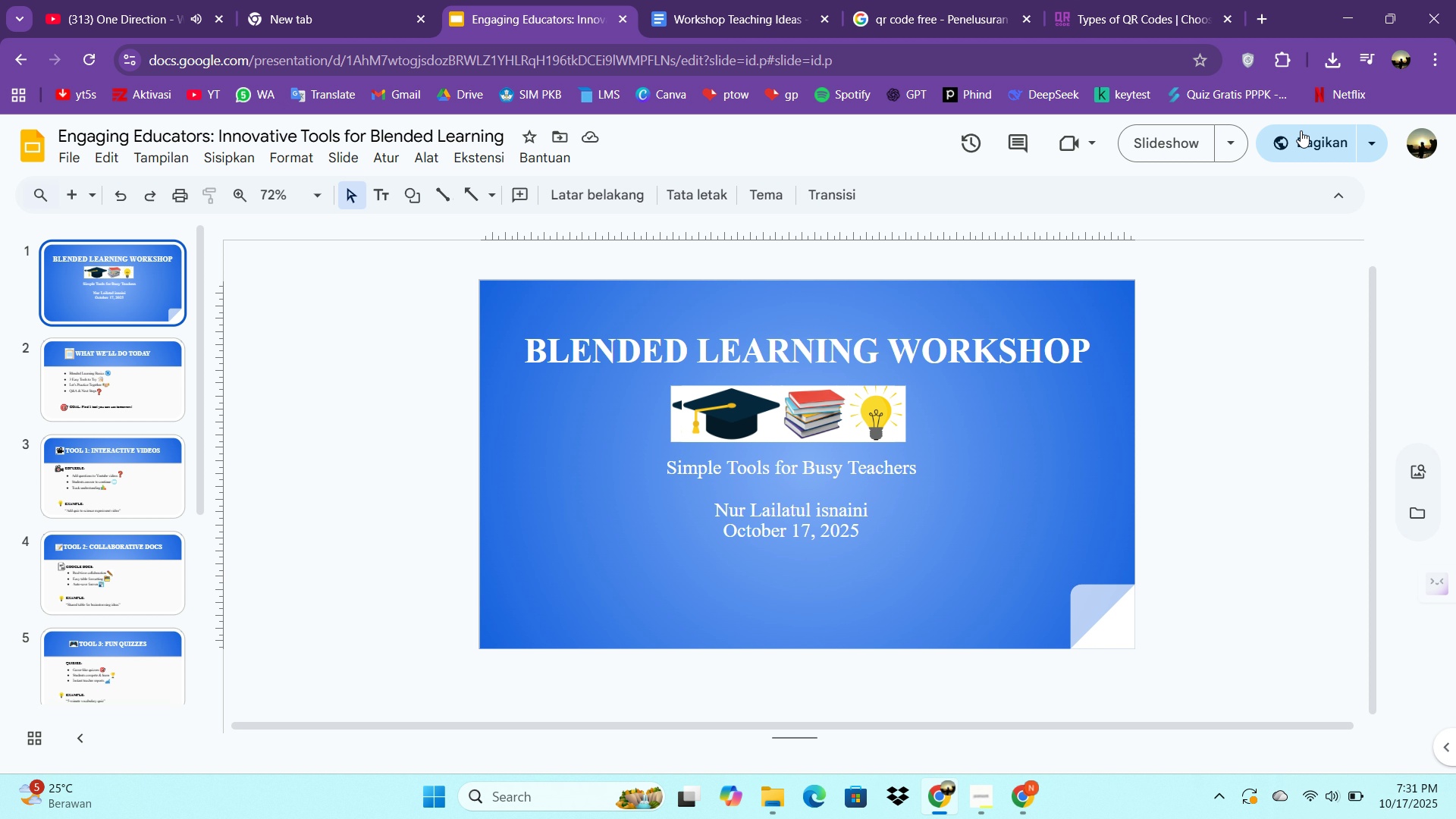 
mouse_move([1310, 85])
 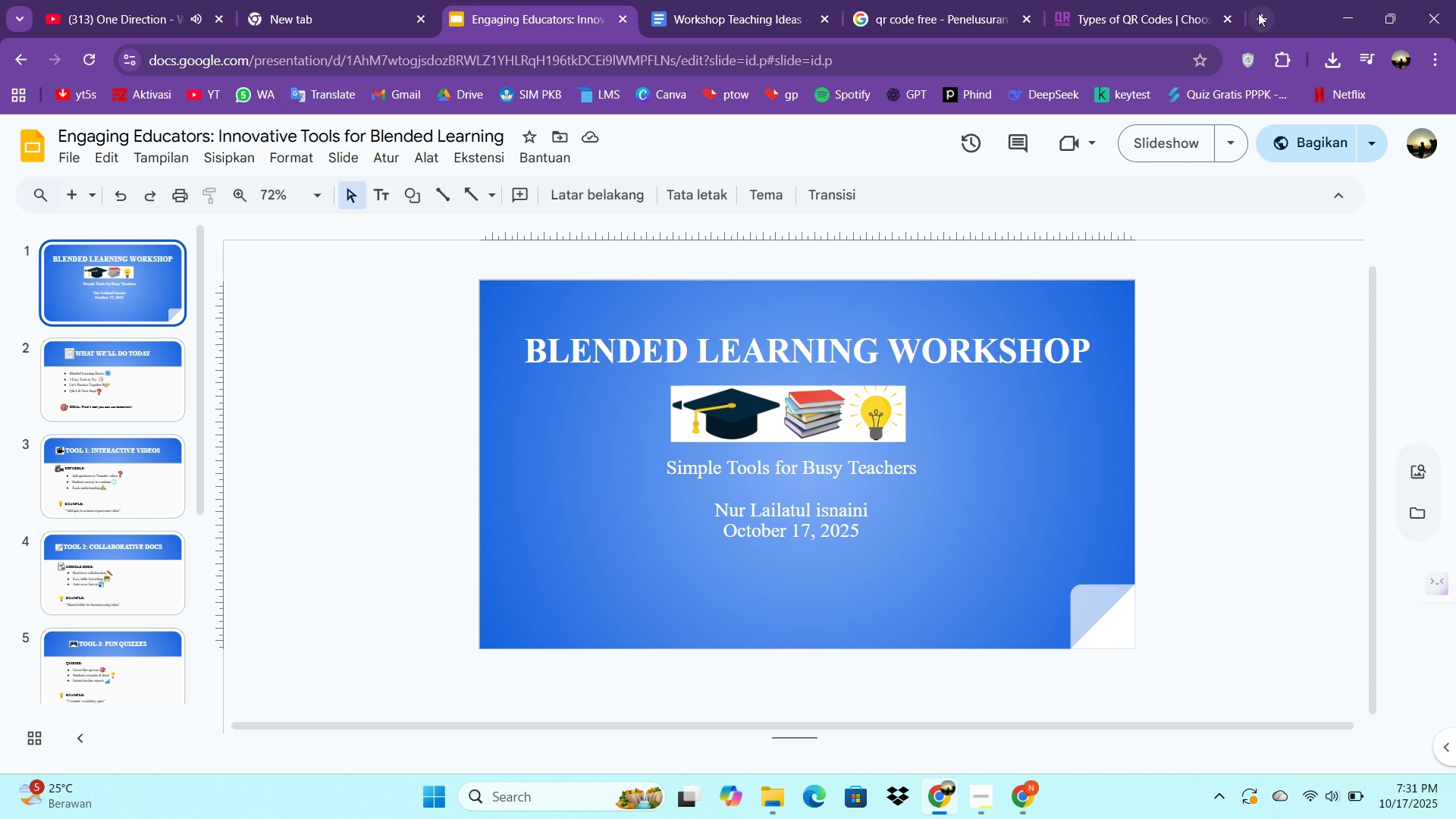 
left_click([1258, 13])
 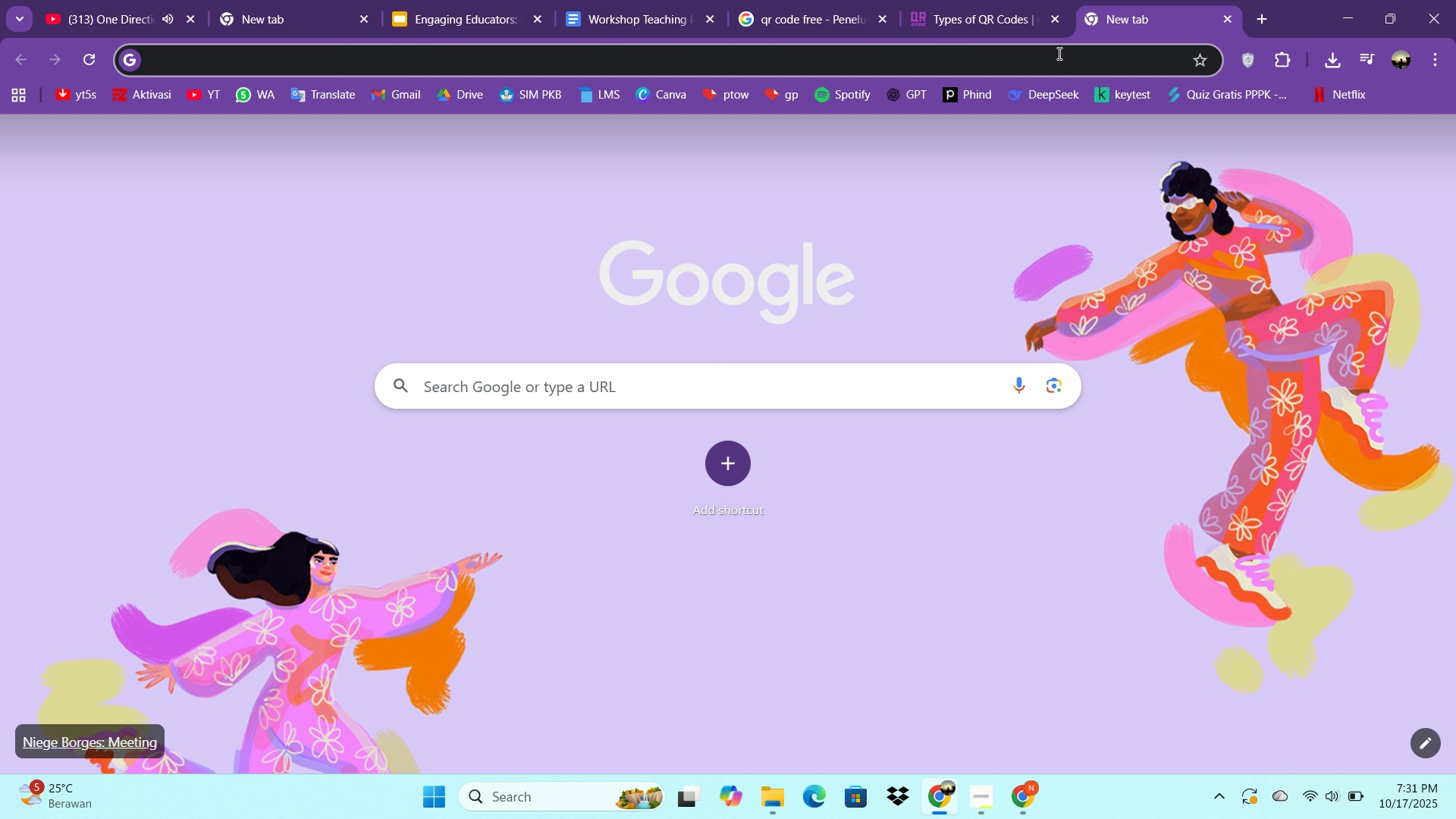 
key(Control+ControlLeft)
 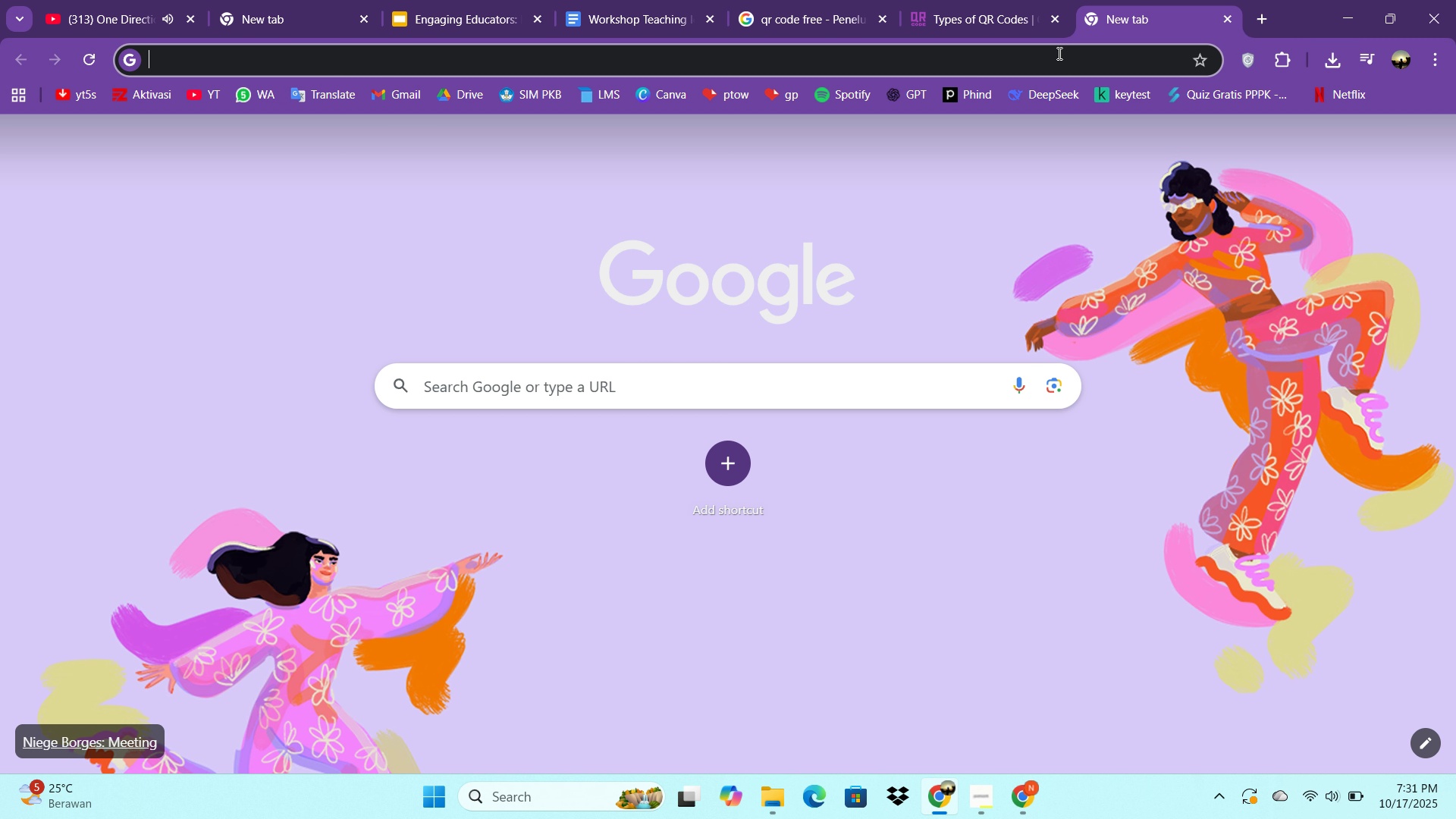 
key(Control+V)
 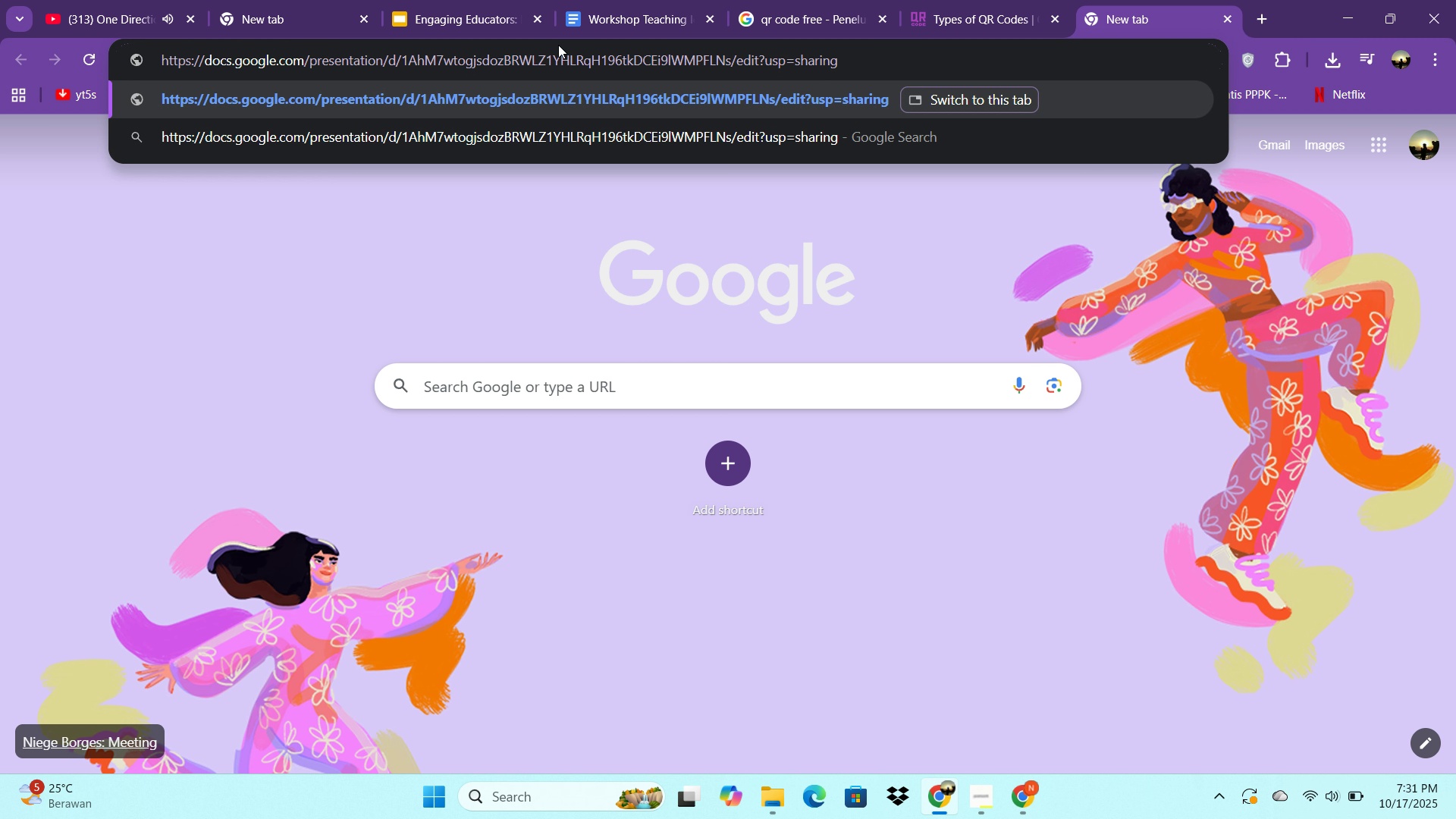 
left_click([466, 8])
 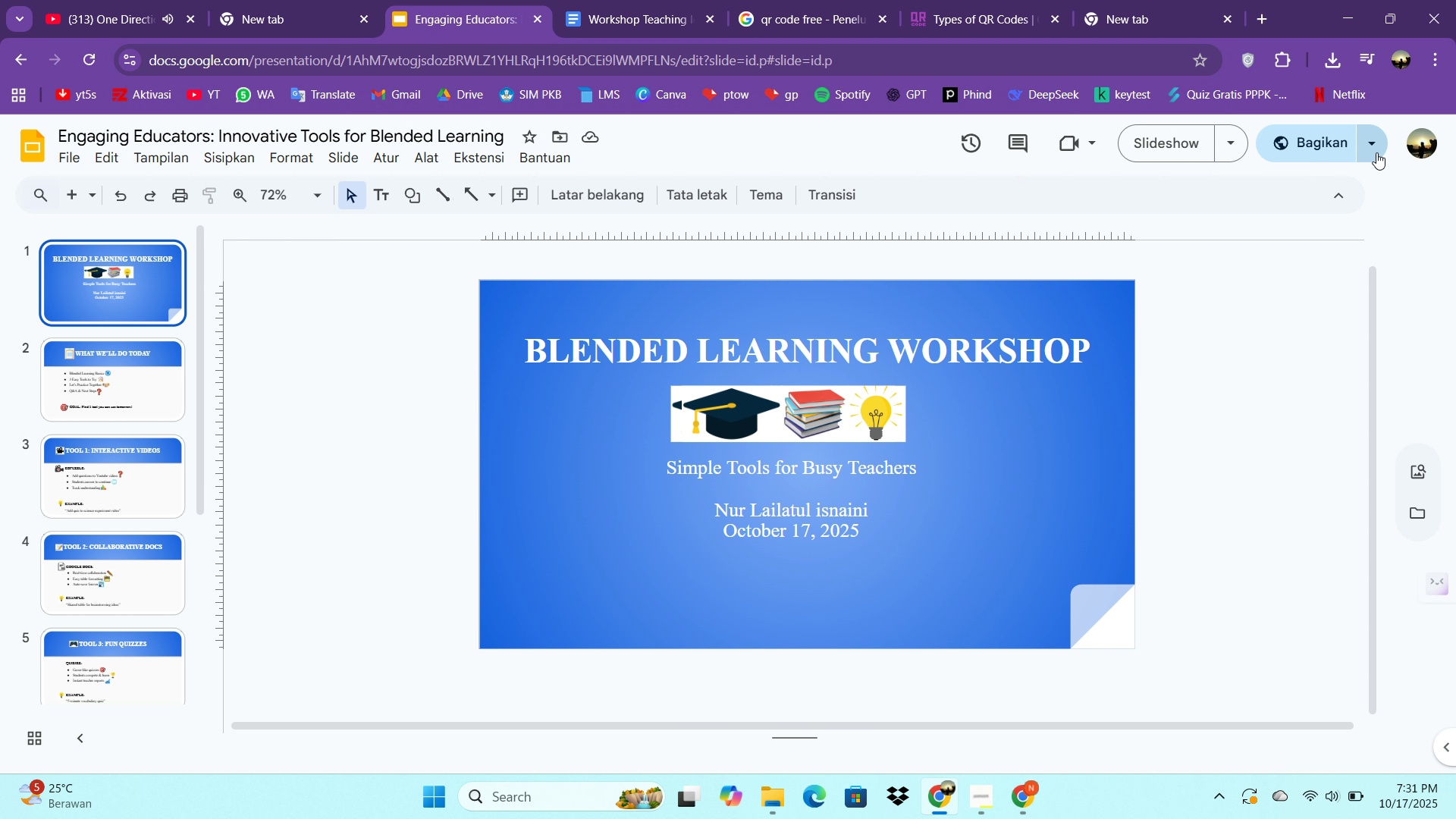 
left_click([1376, 151])
 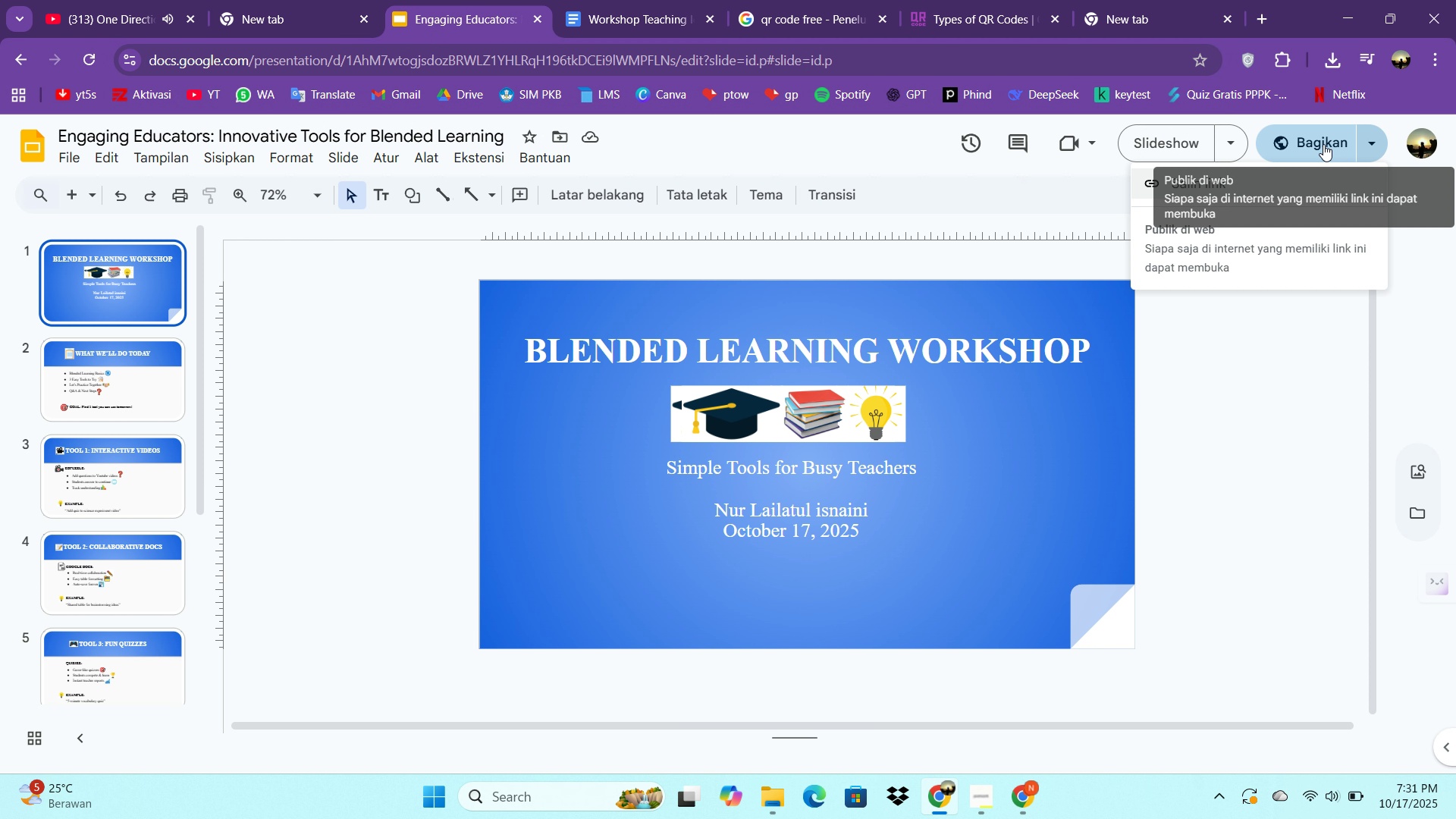 
left_click([1323, 143])
 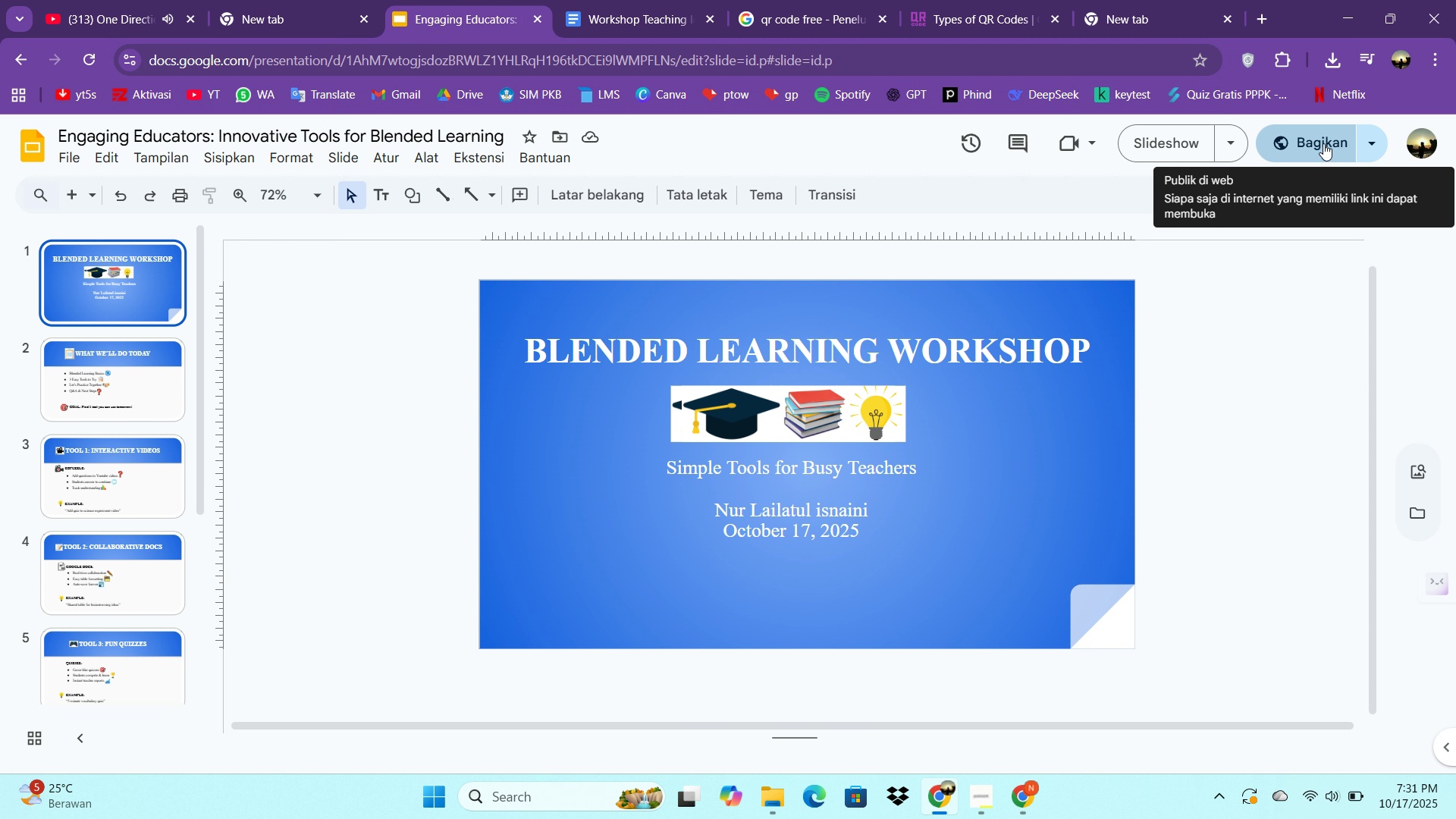 
left_click([1323, 143])
 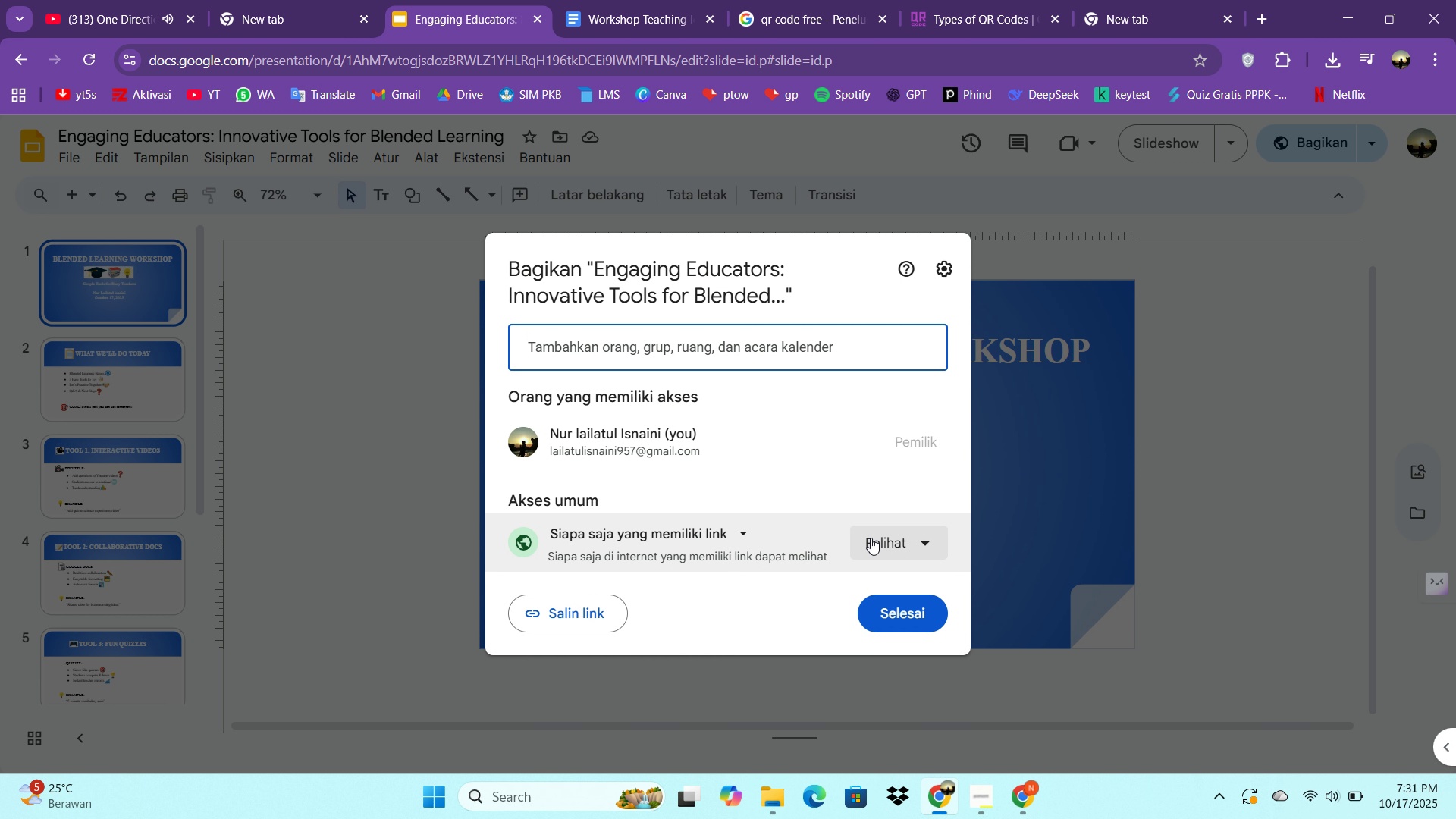 
left_click([877, 538])
 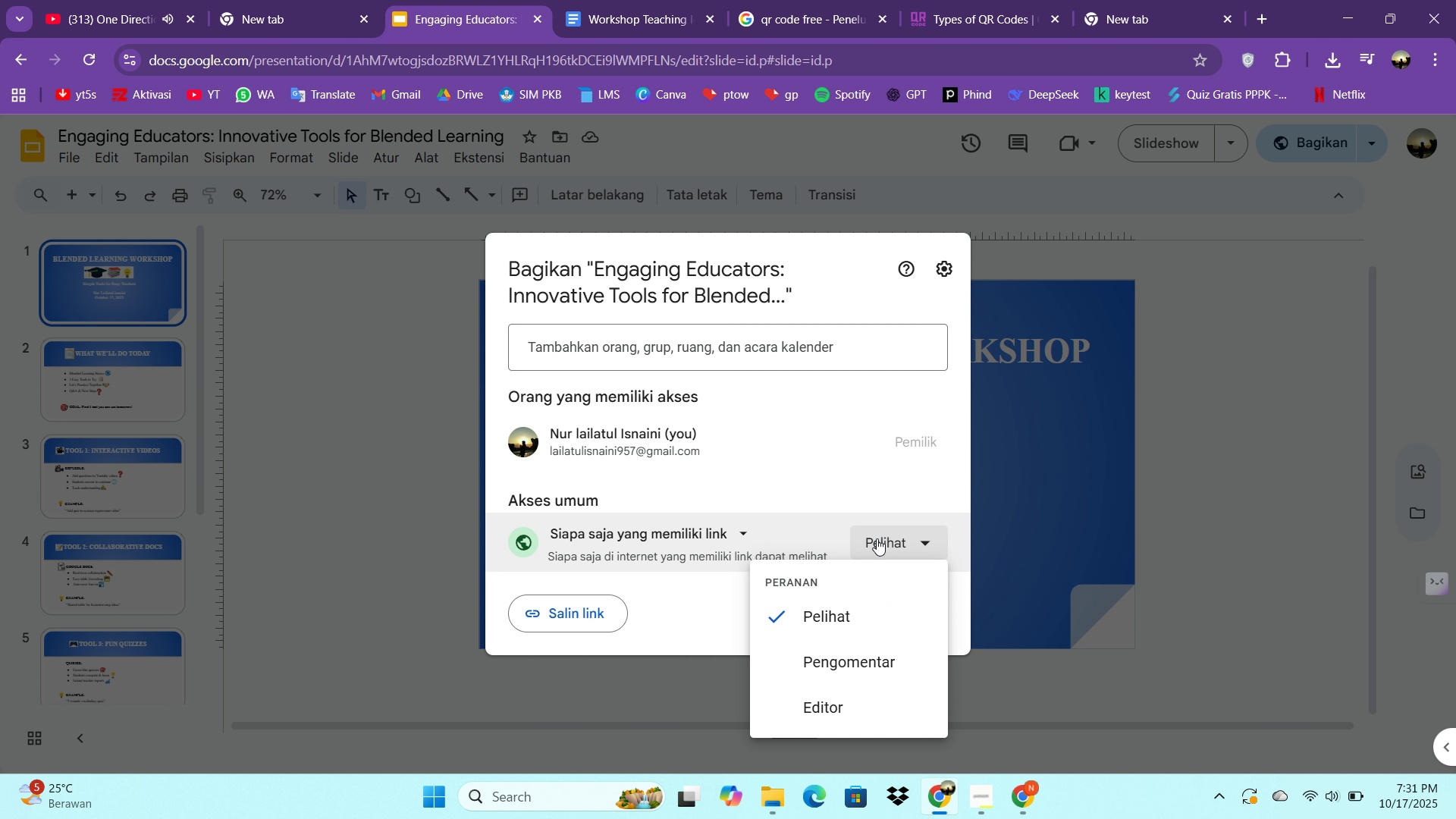 
left_click([877, 538])
 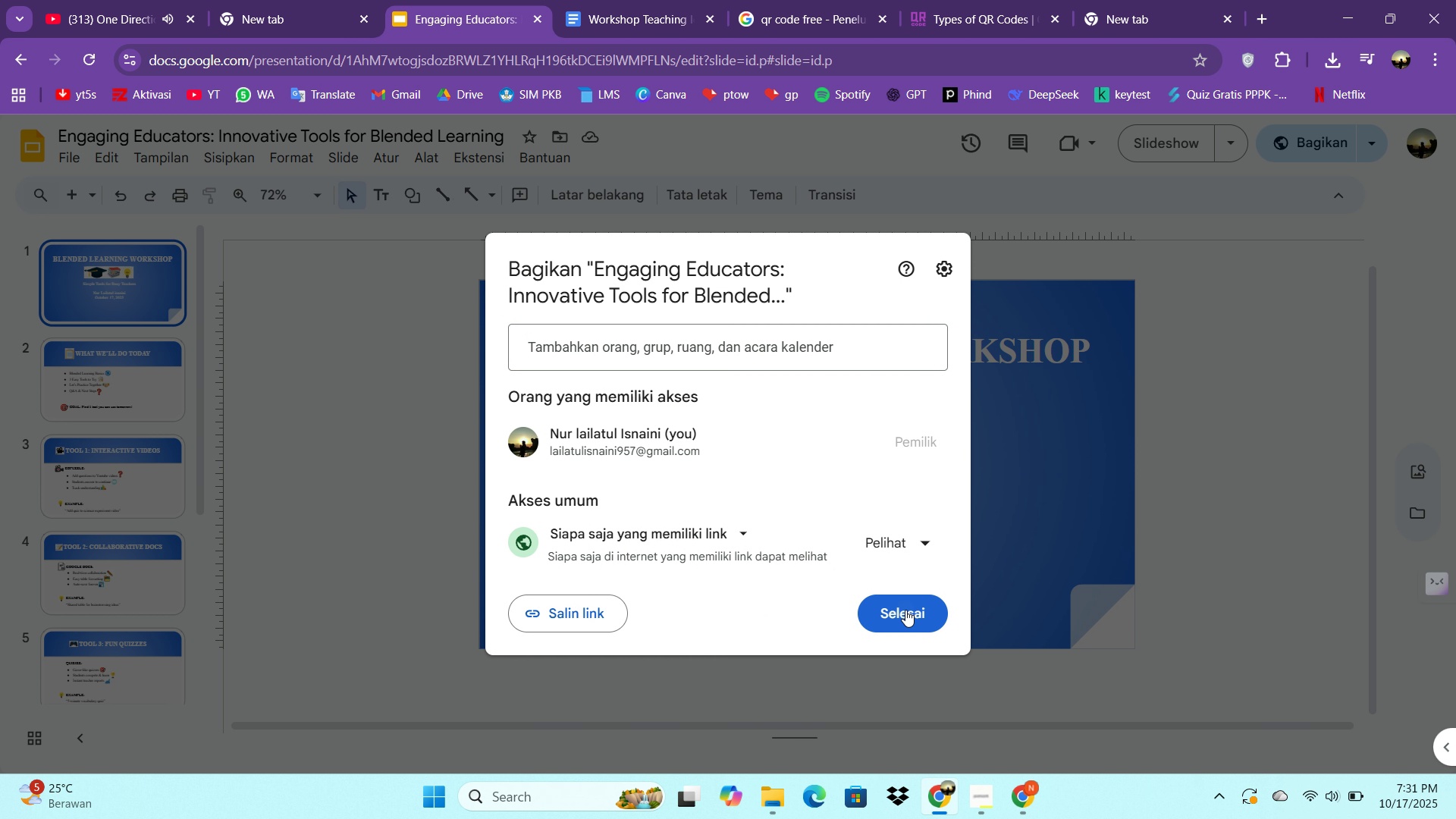 
double_click([905, 610])
 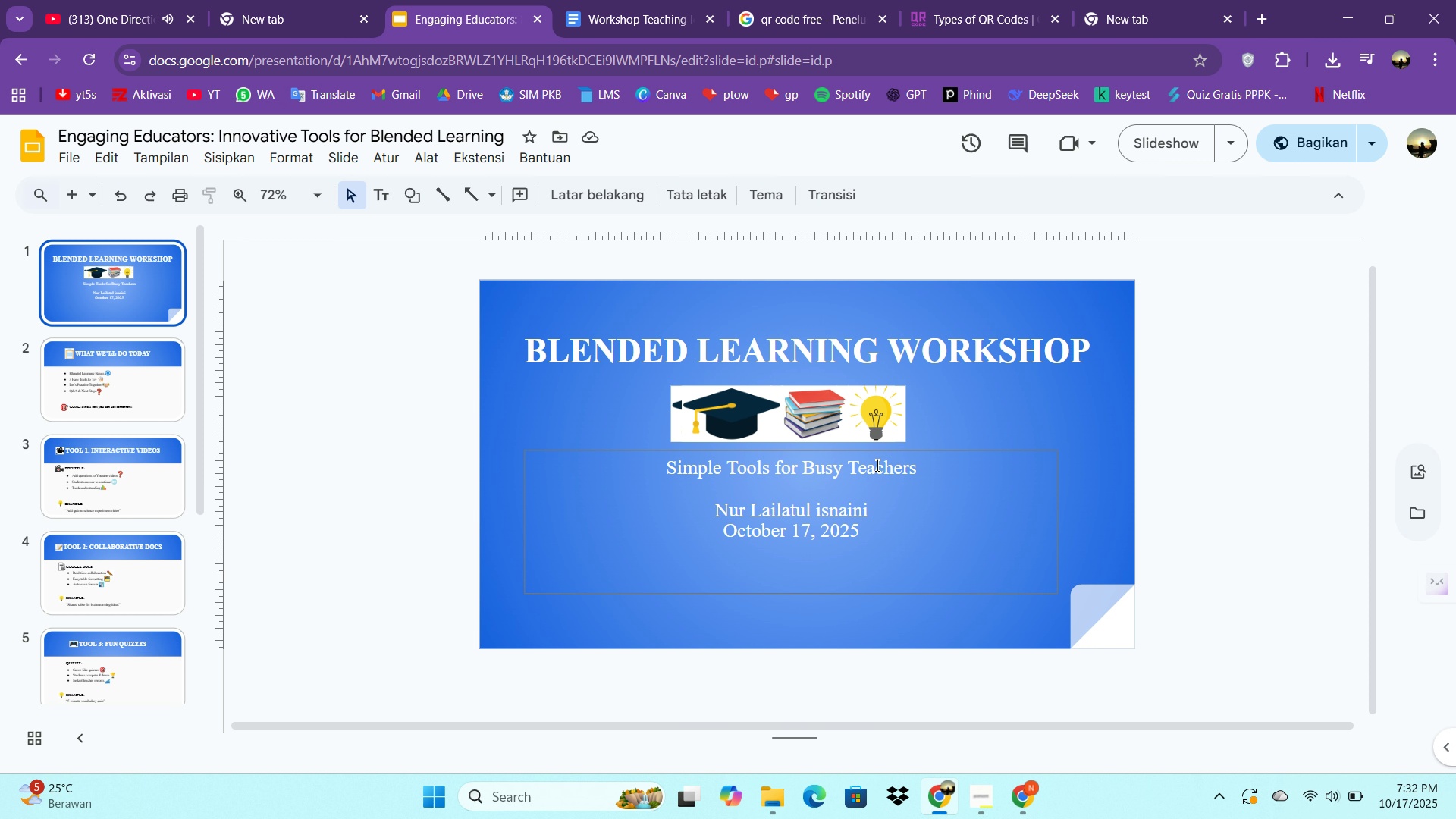 
wait(24.24)
 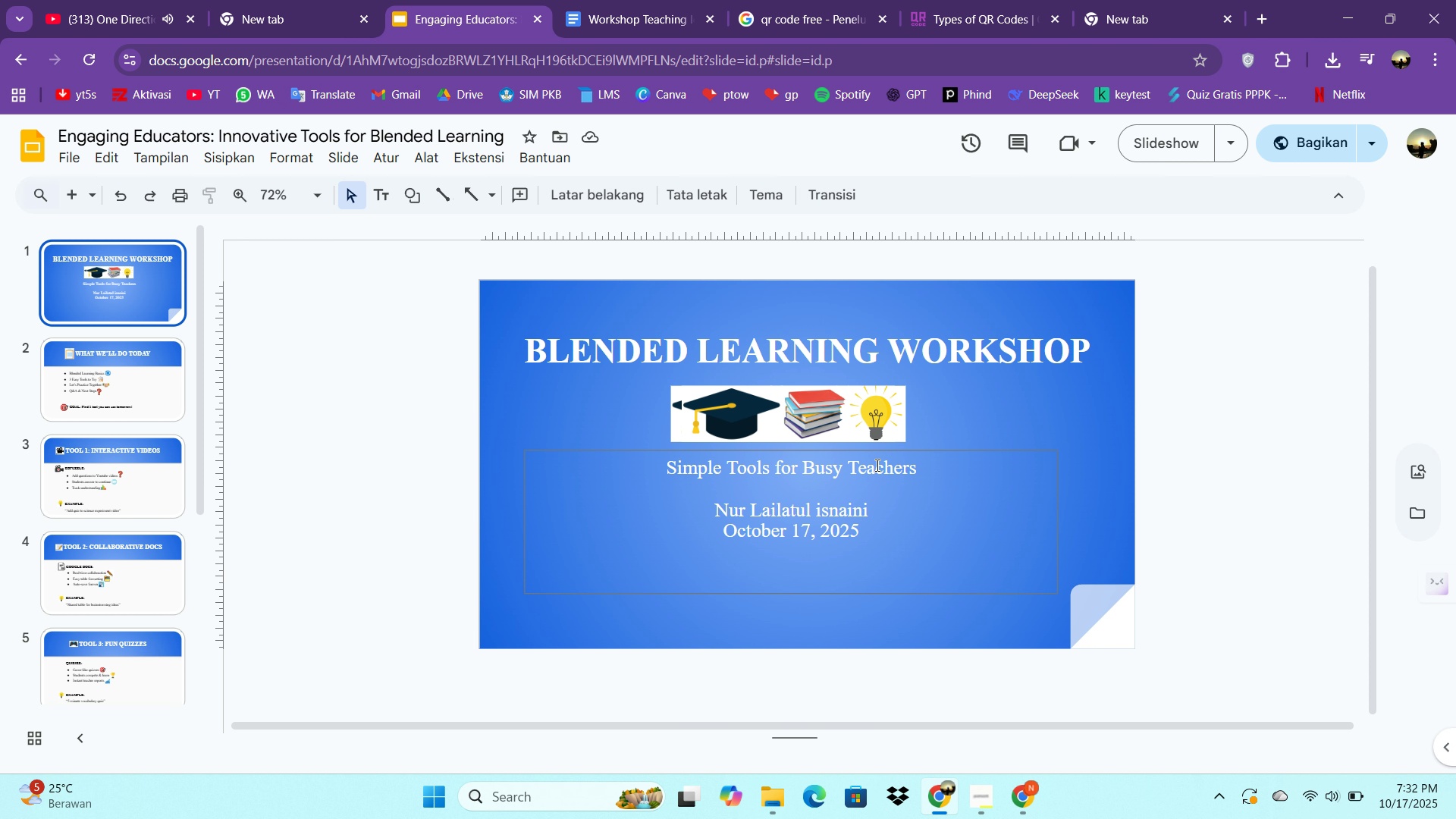 
scroll: coordinate [130, 577], scroll_direction: down, amount: 2.0
 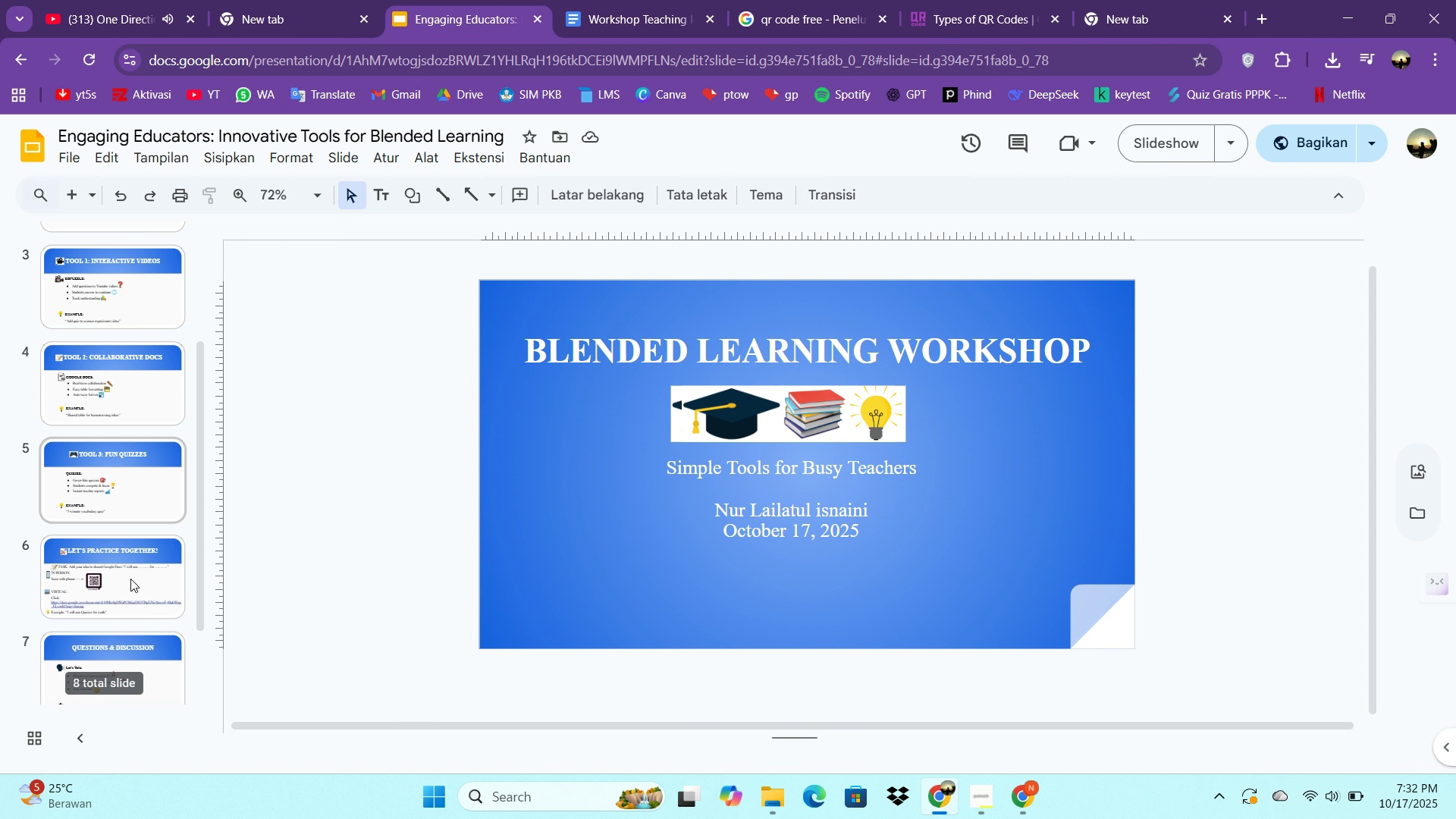 
left_click([130, 579])
 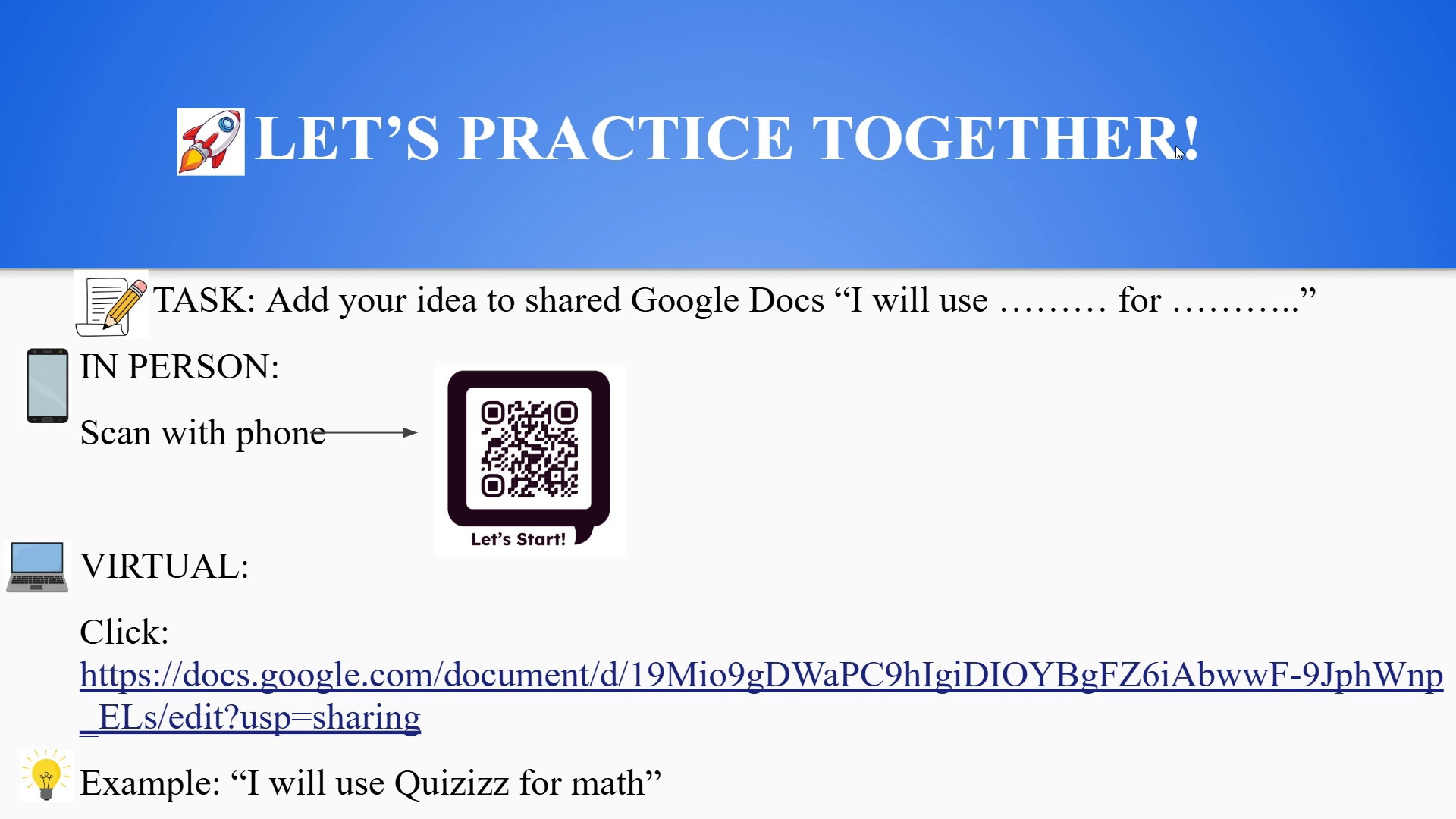 
wait(25.97)
 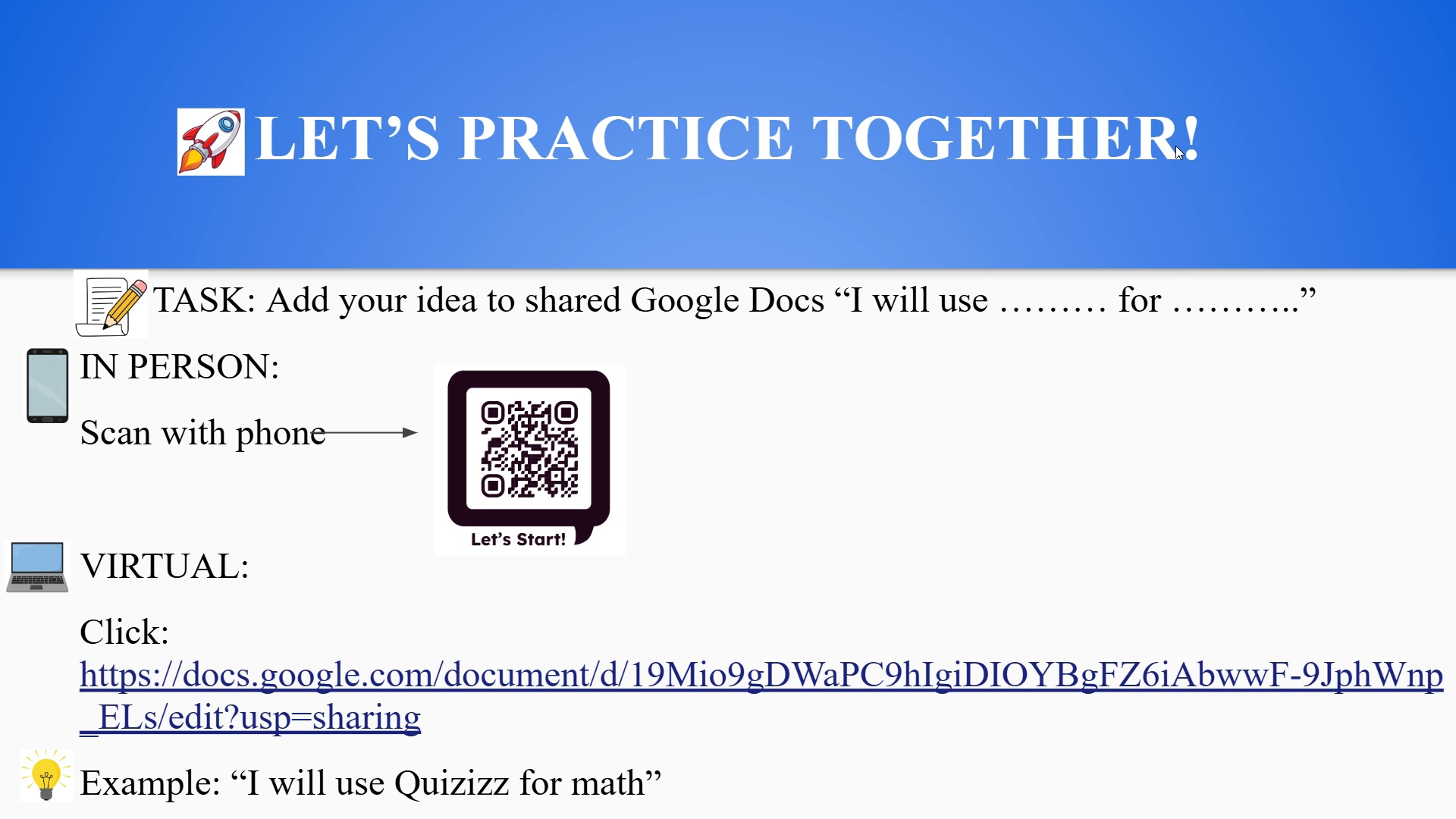 
key(Escape)
 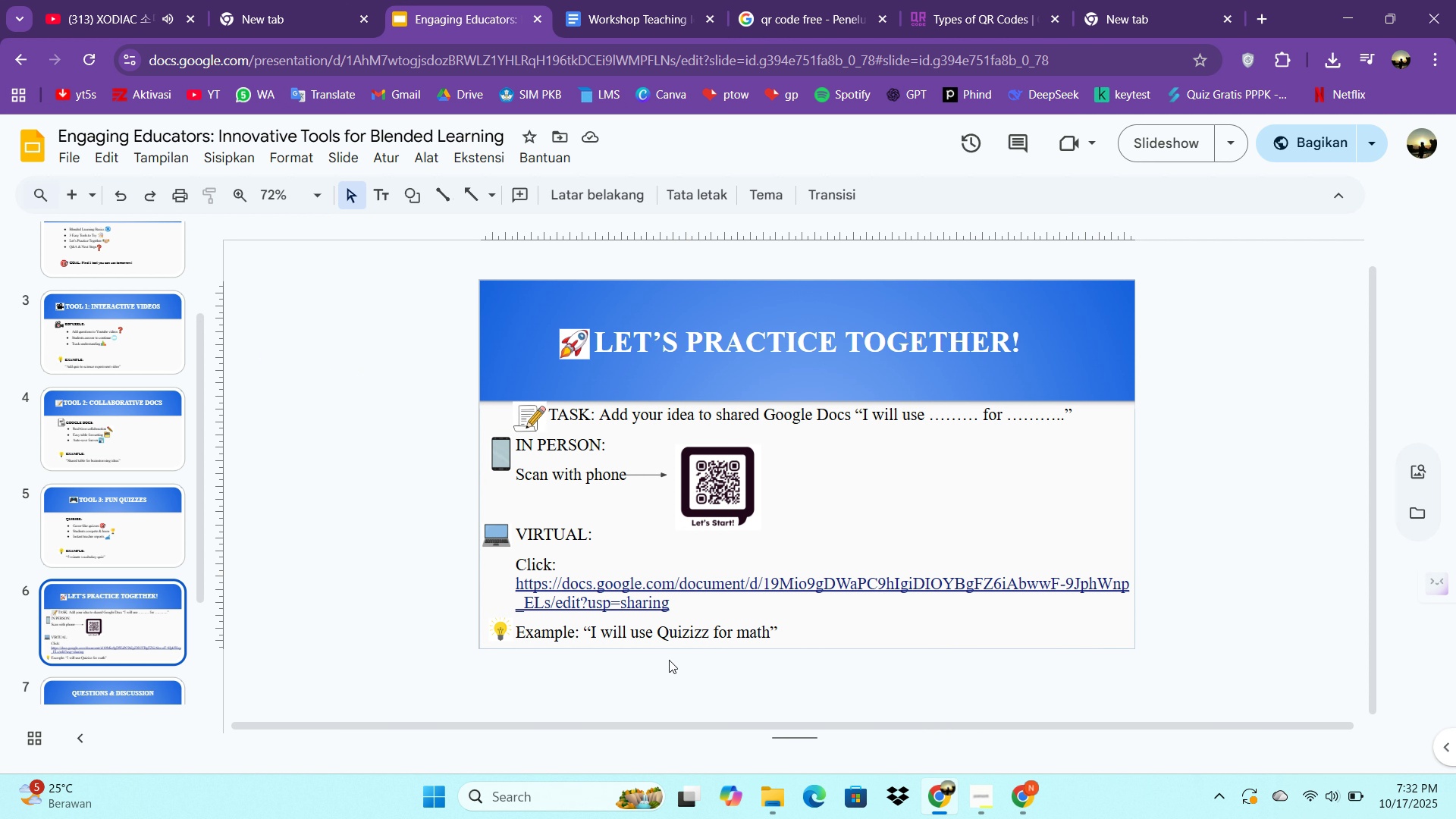 
scroll: coordinate [123, 585], scroll_direction: down, amount: 7.0
 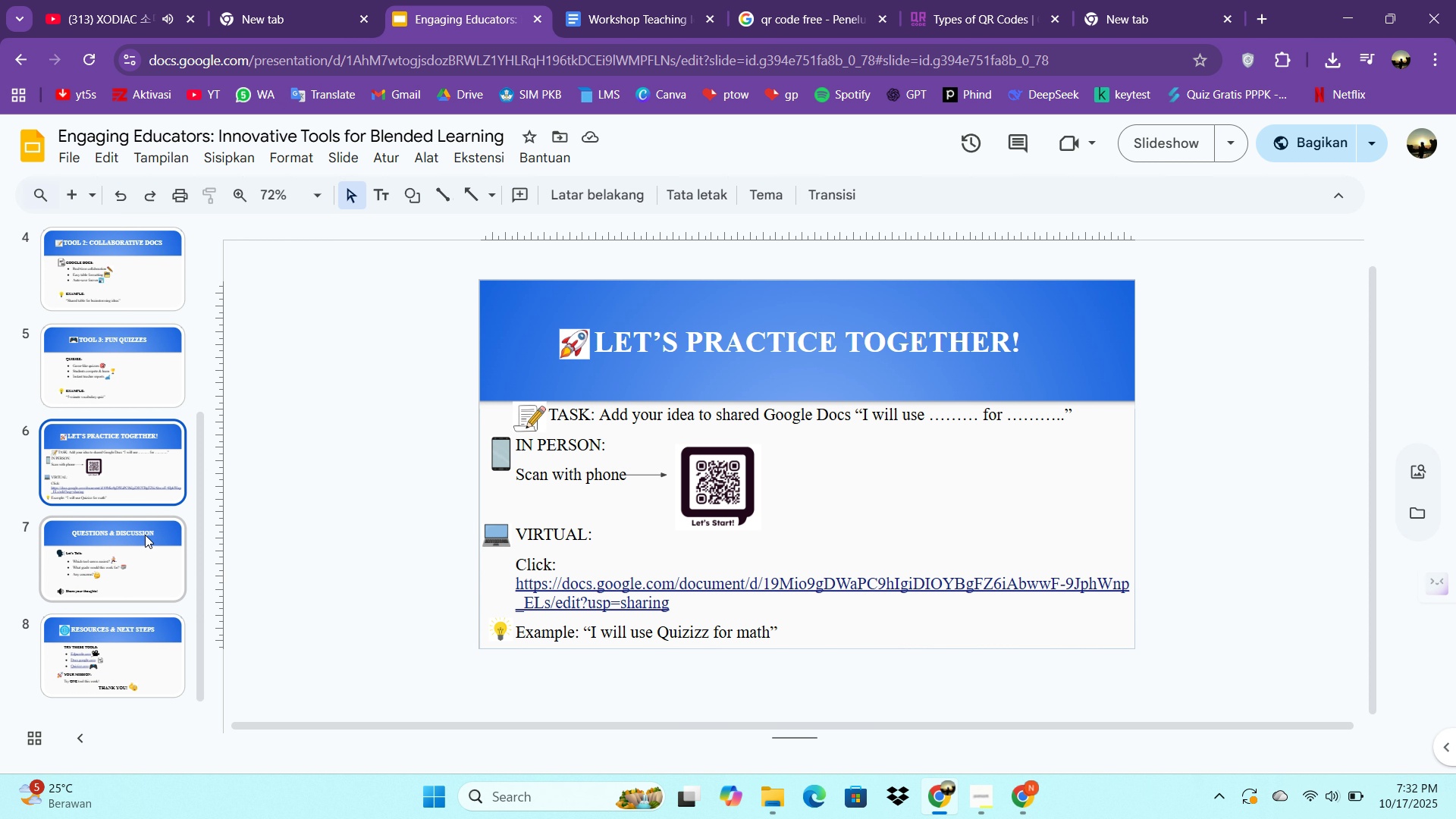 
scroll: coordinate [156, 507], scroll_direction: up, amount: 6.0
 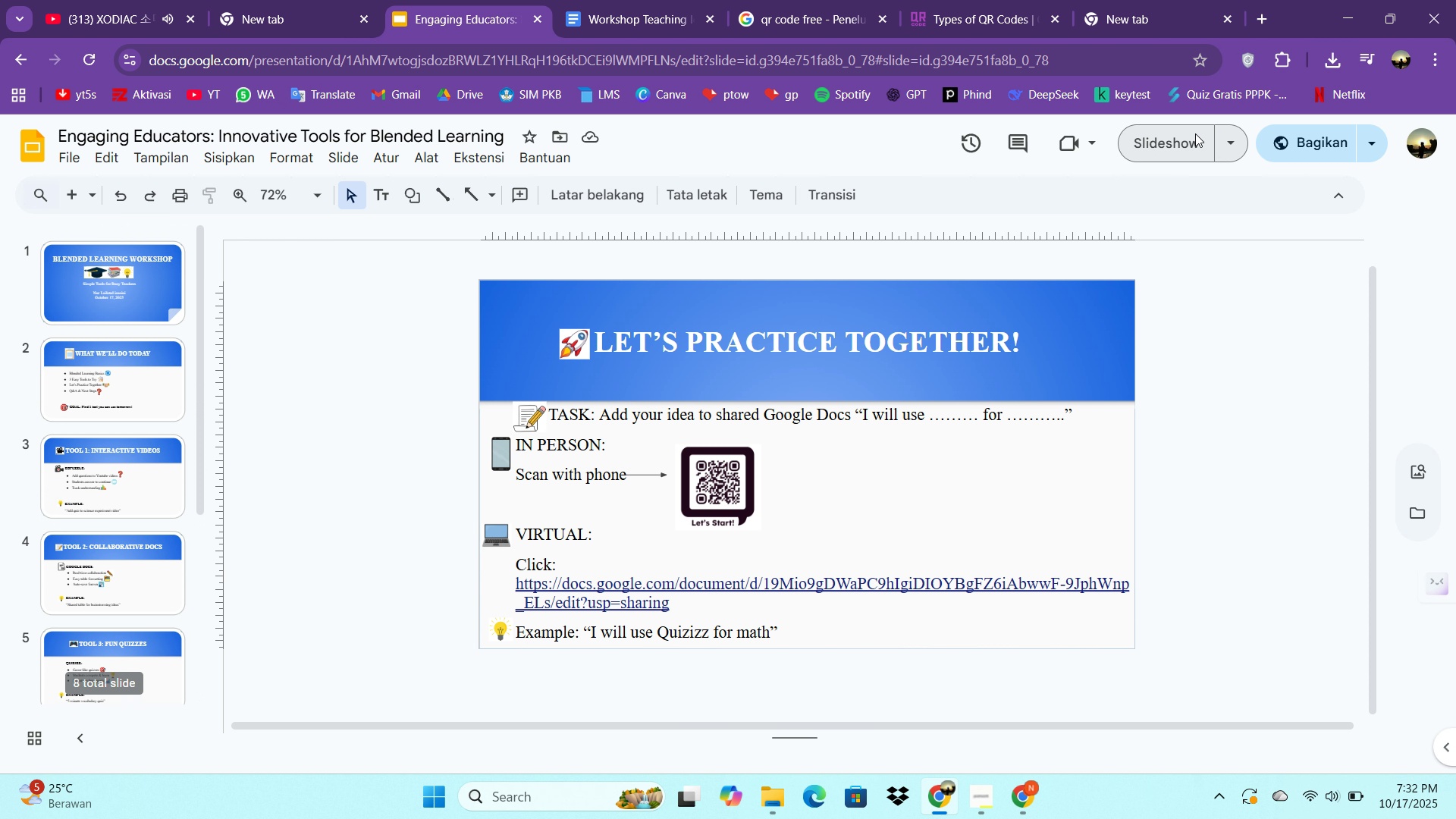 
left_click([1195, 133])
 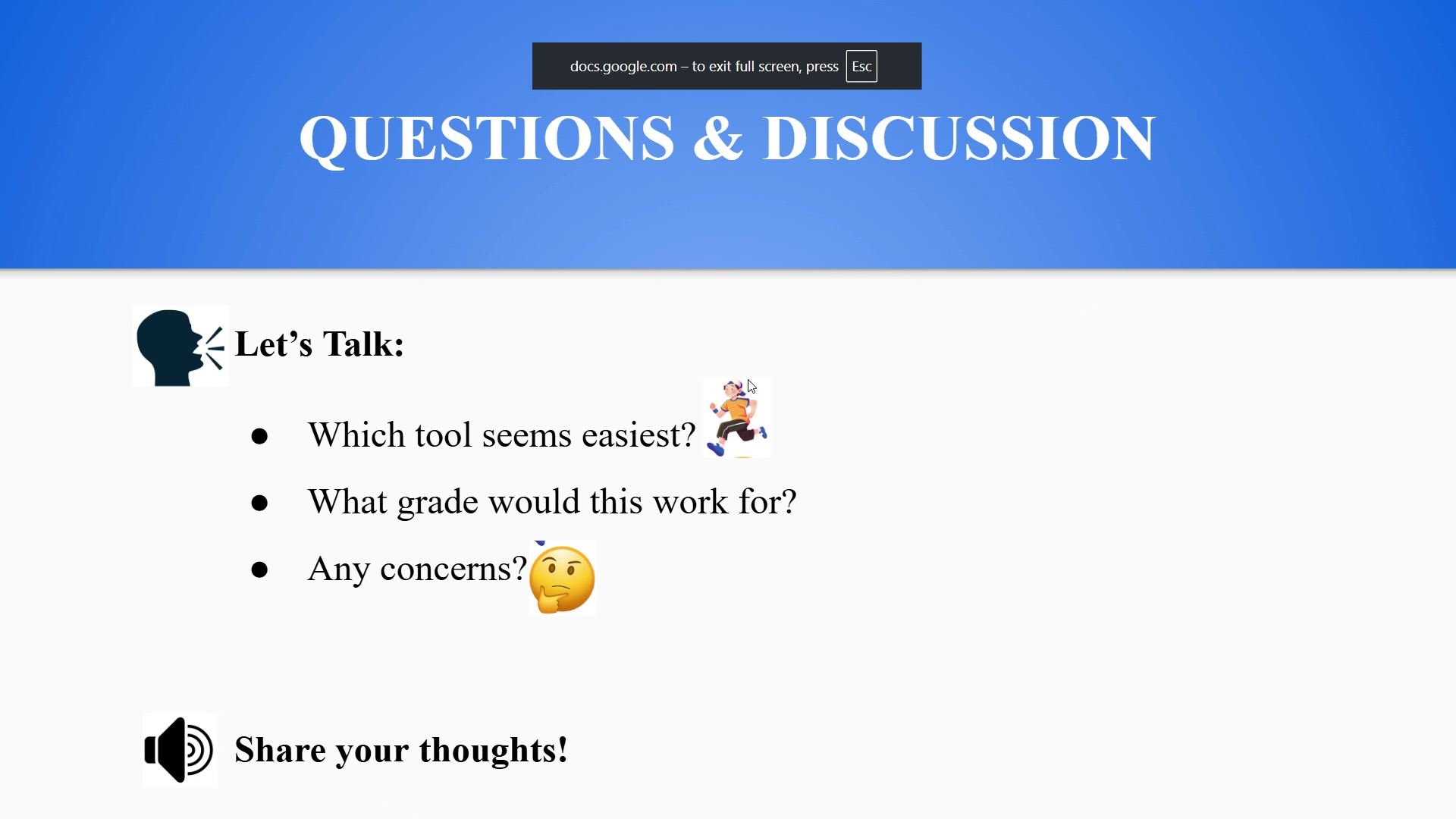 
key(ArrowRight)
 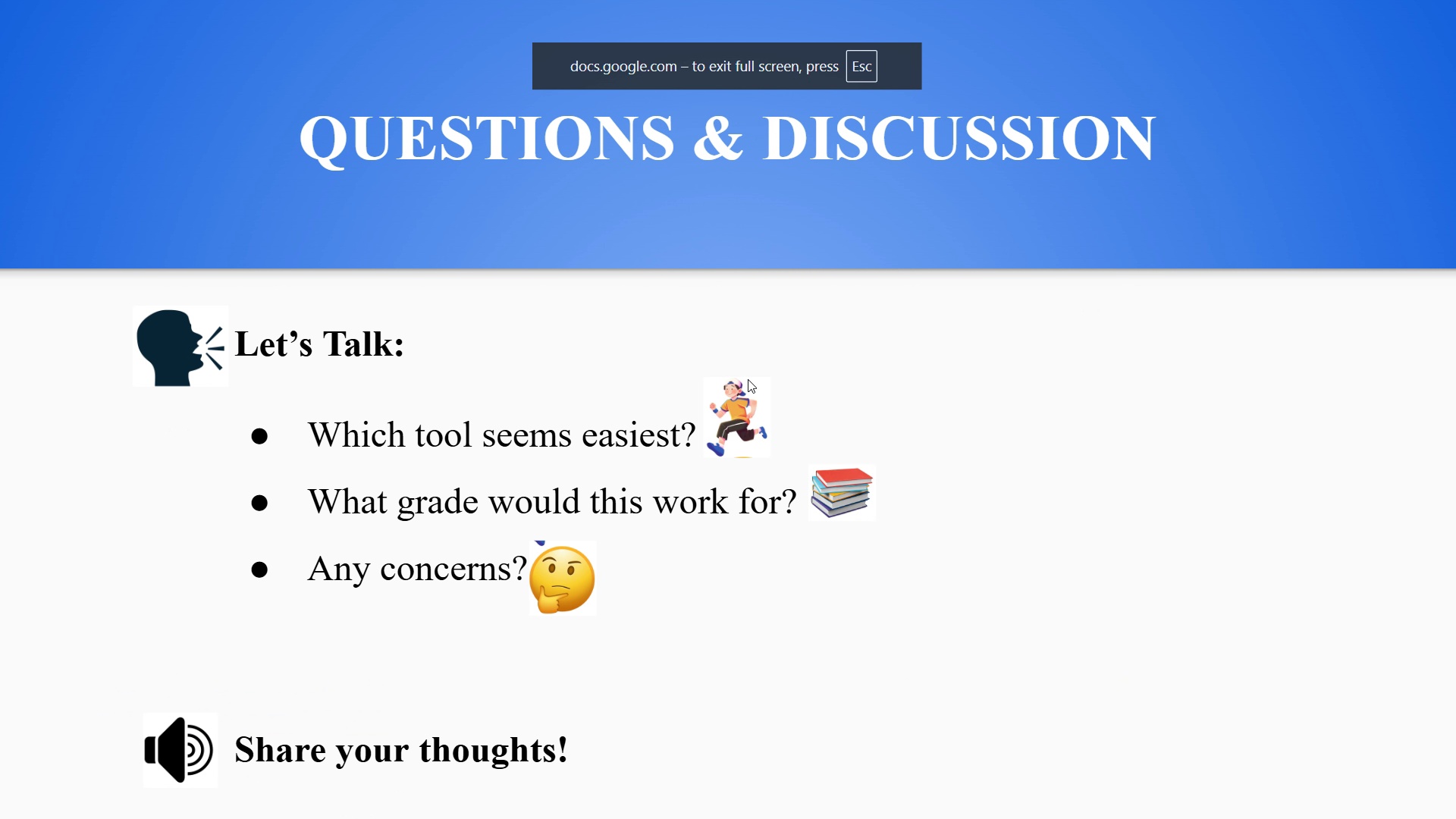 
key(ArrowRight)
 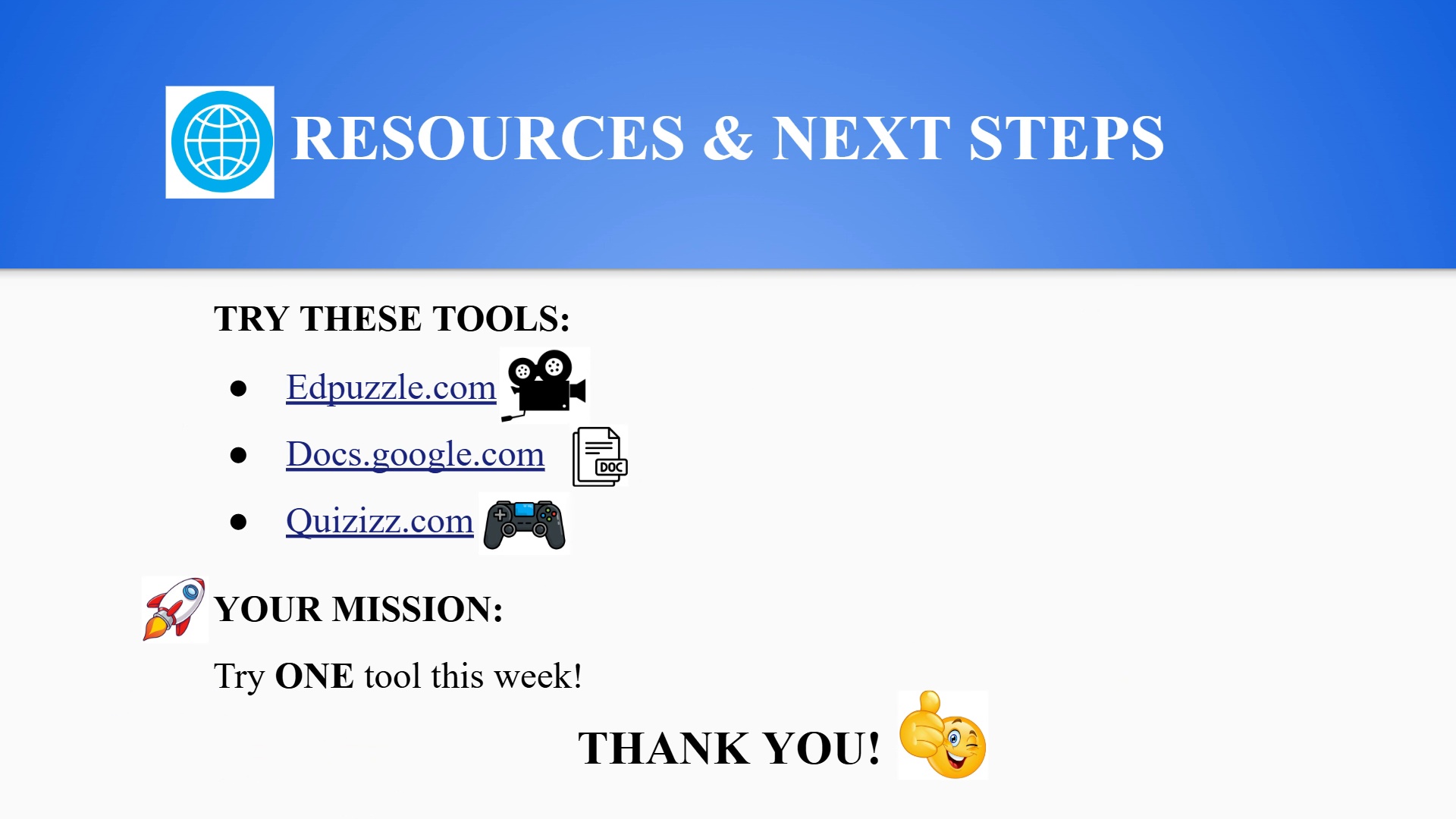 
key(ArrowRight)
 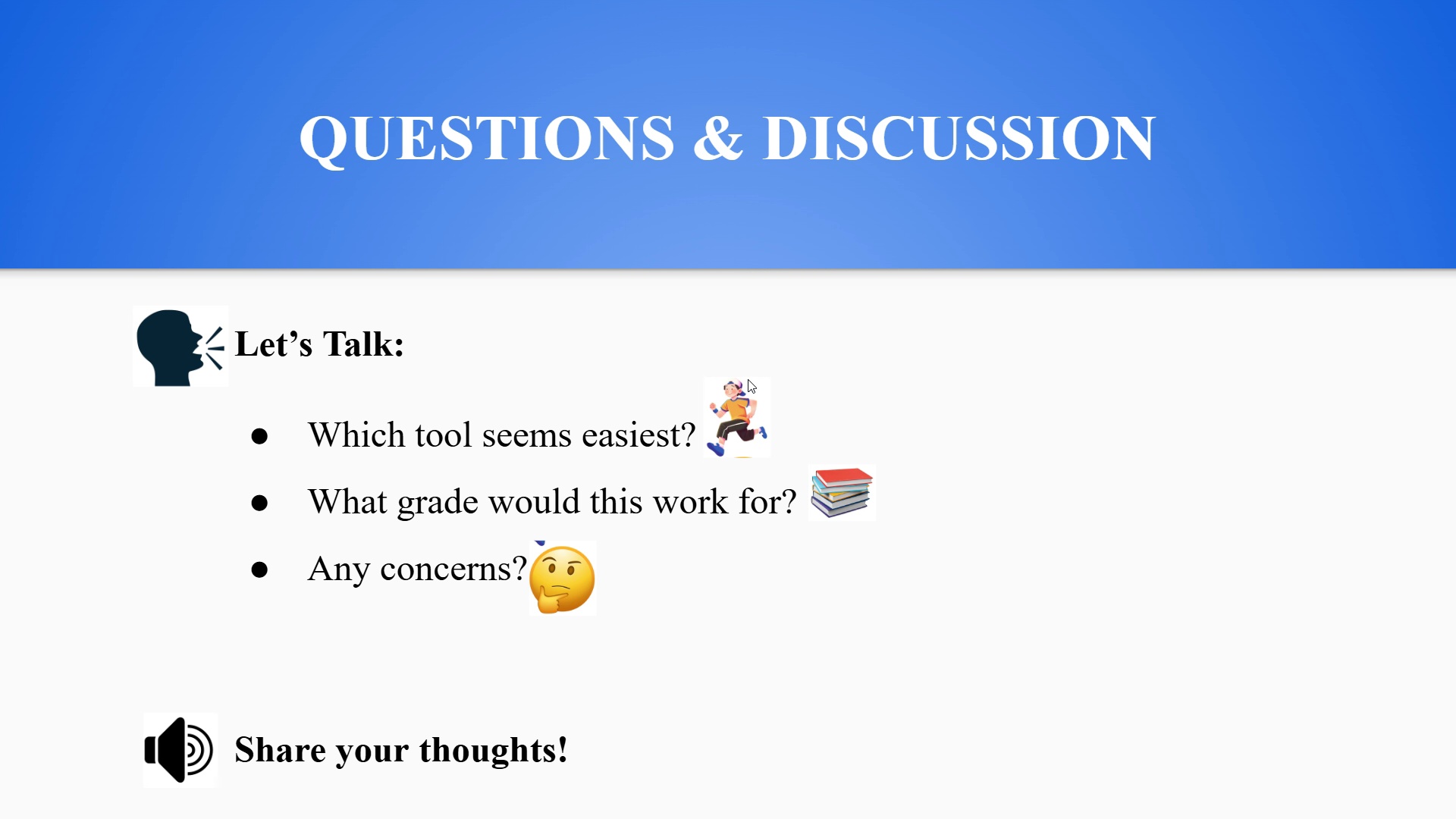 
key(ArrowRight)
 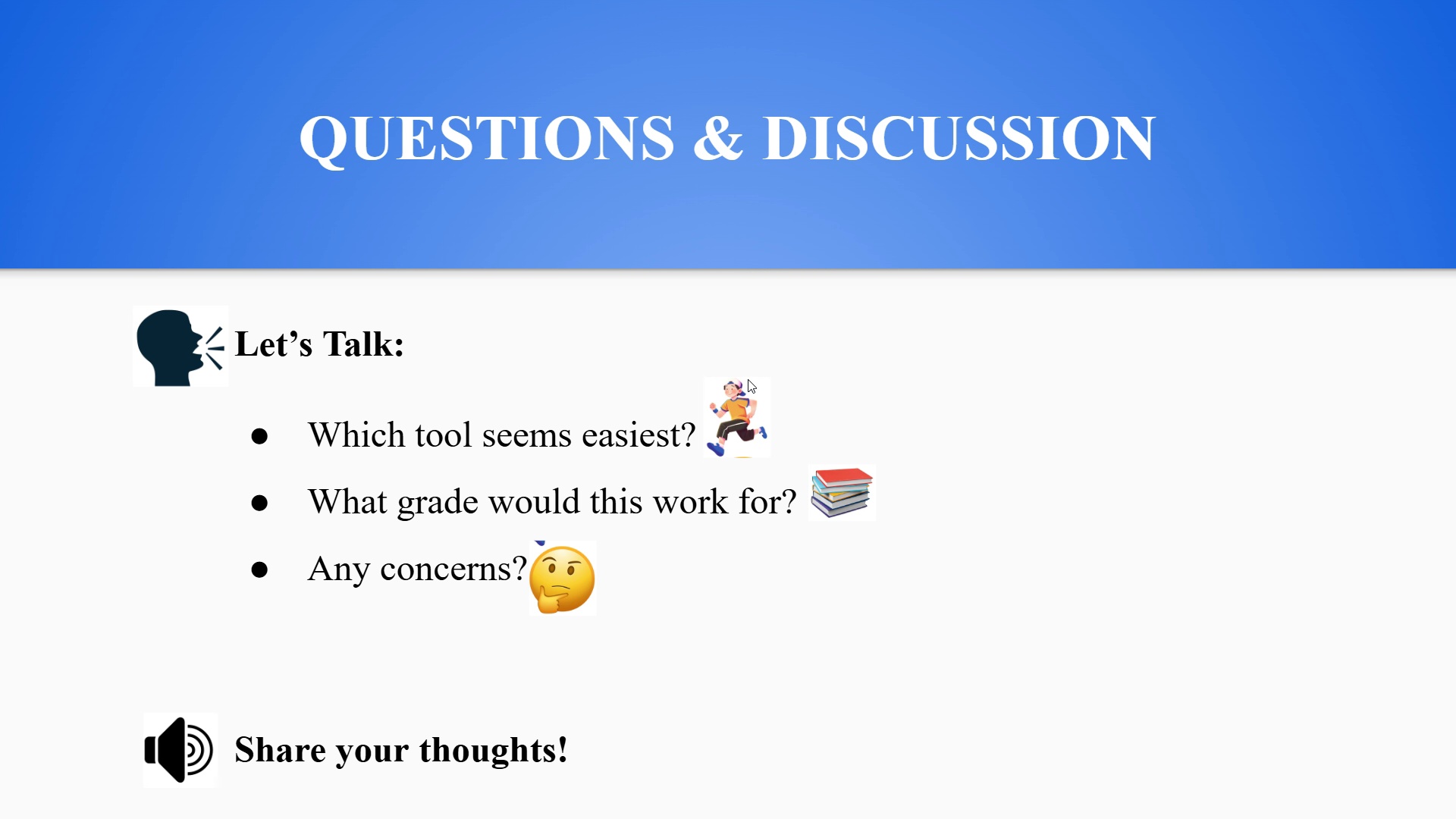 
key(ArrowLeft)
 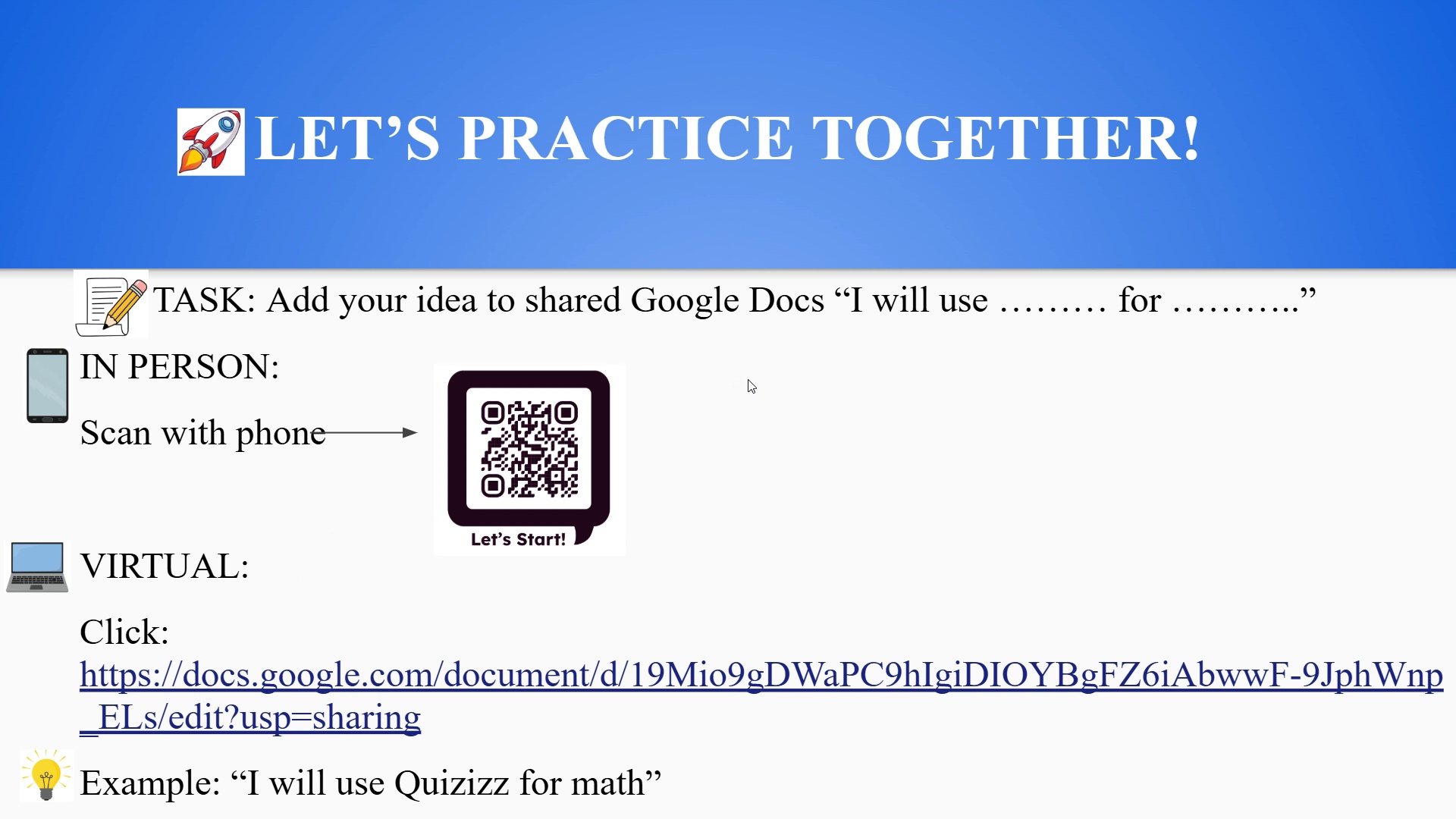 
key(ArrowLeft)
 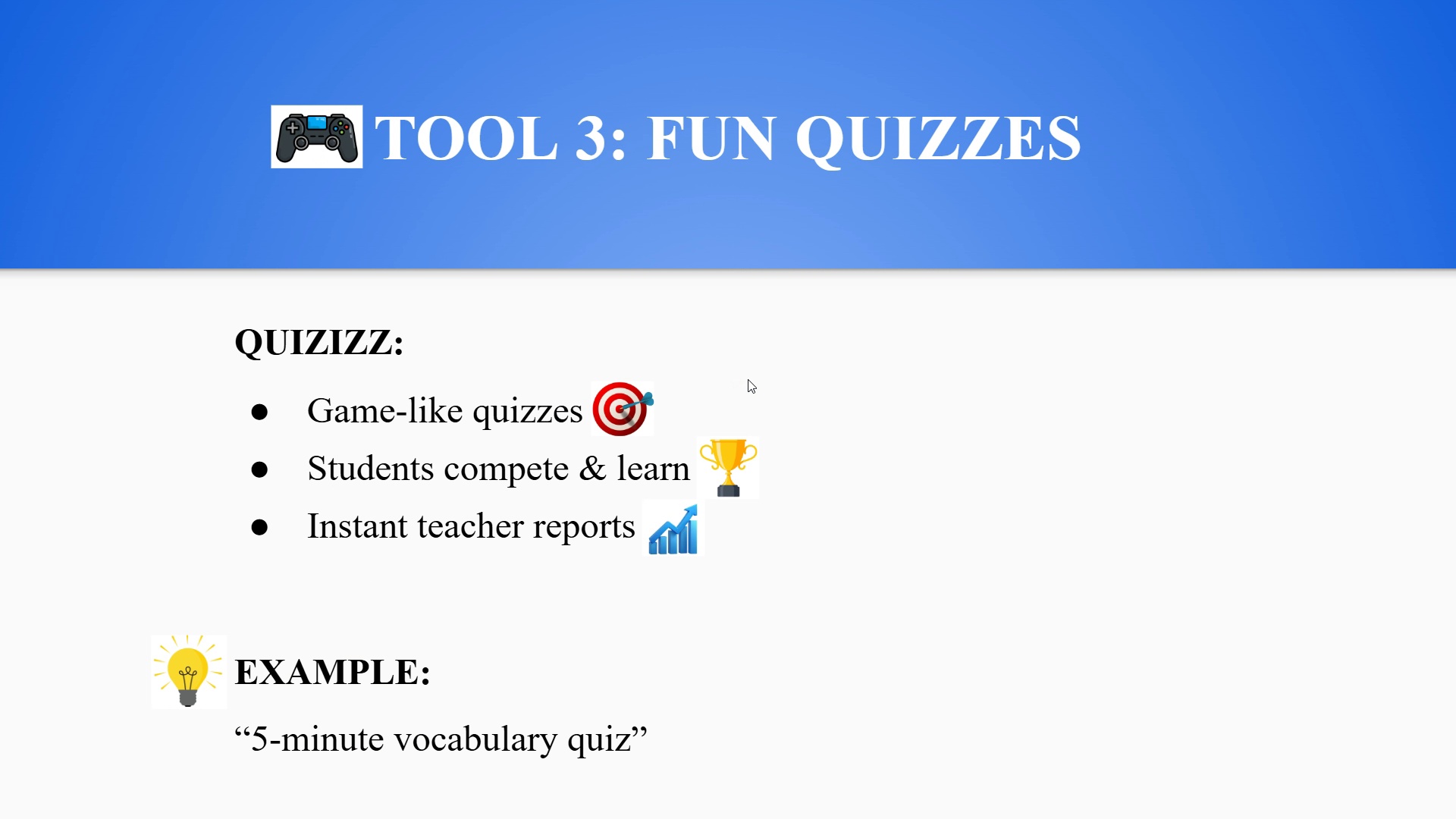 
key(ArrowLeft)
 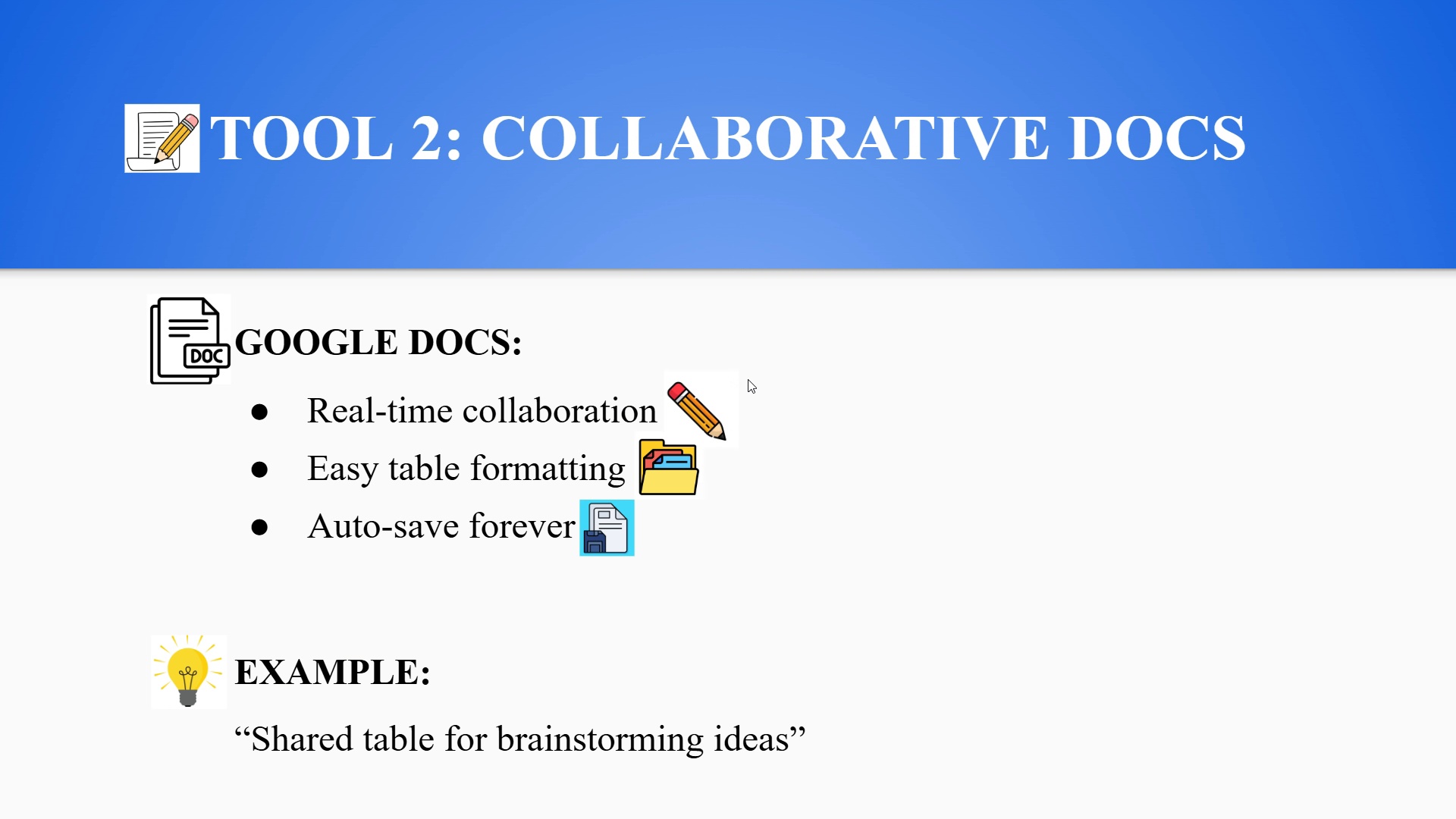 
key(ArrowLeft)
 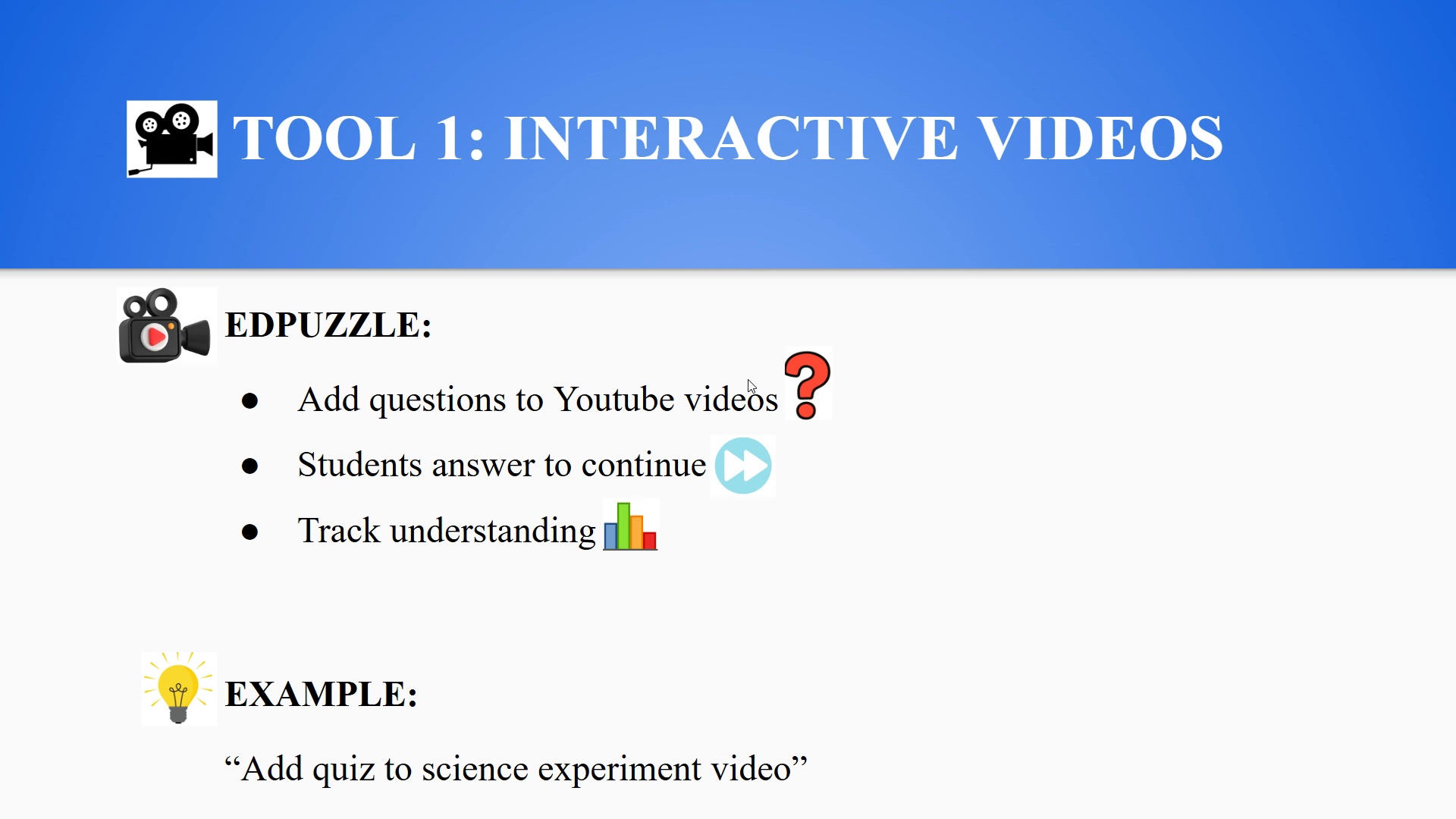 
key(ArrowLeft)
 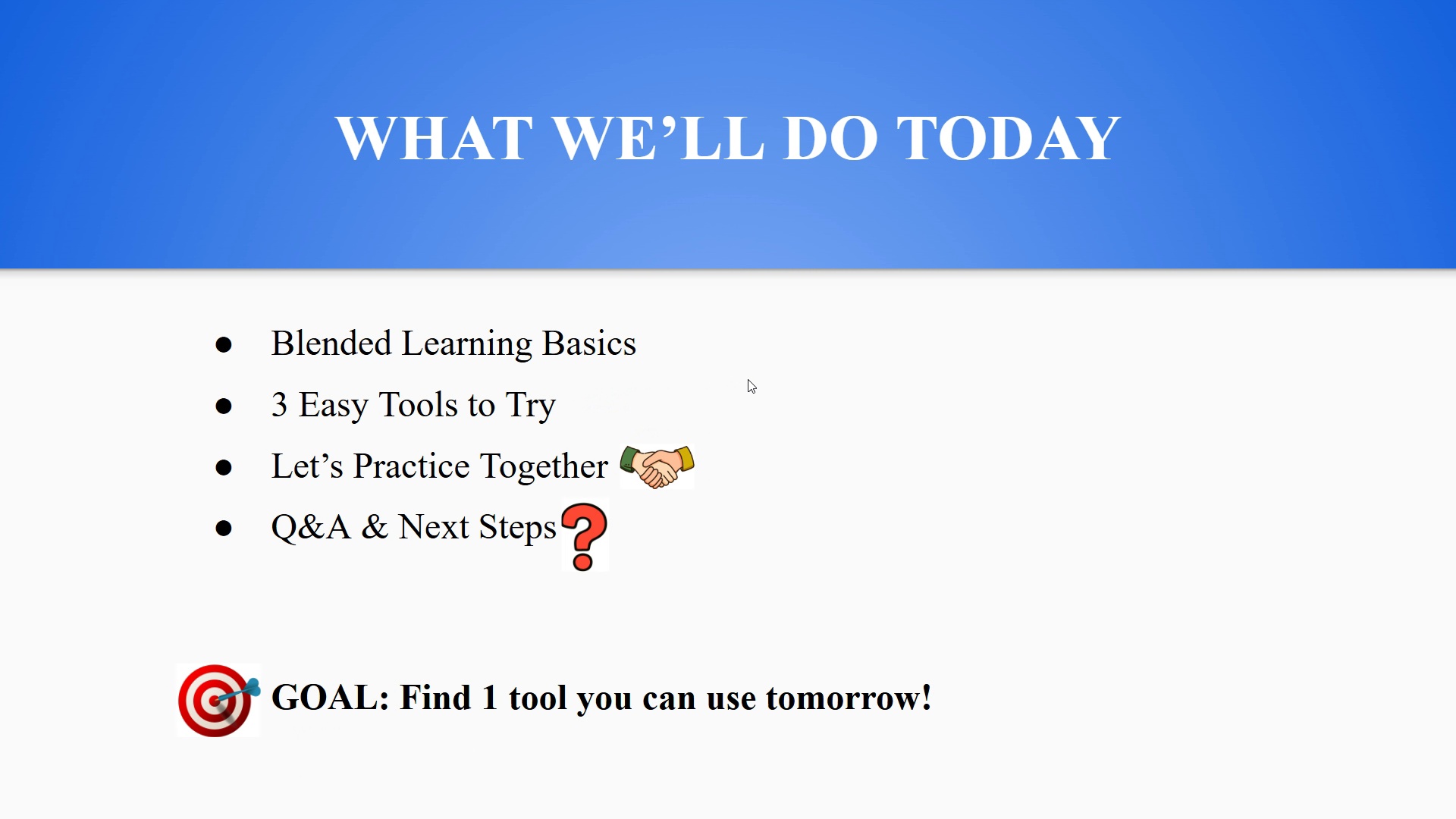 
key(ArrowLeft)
 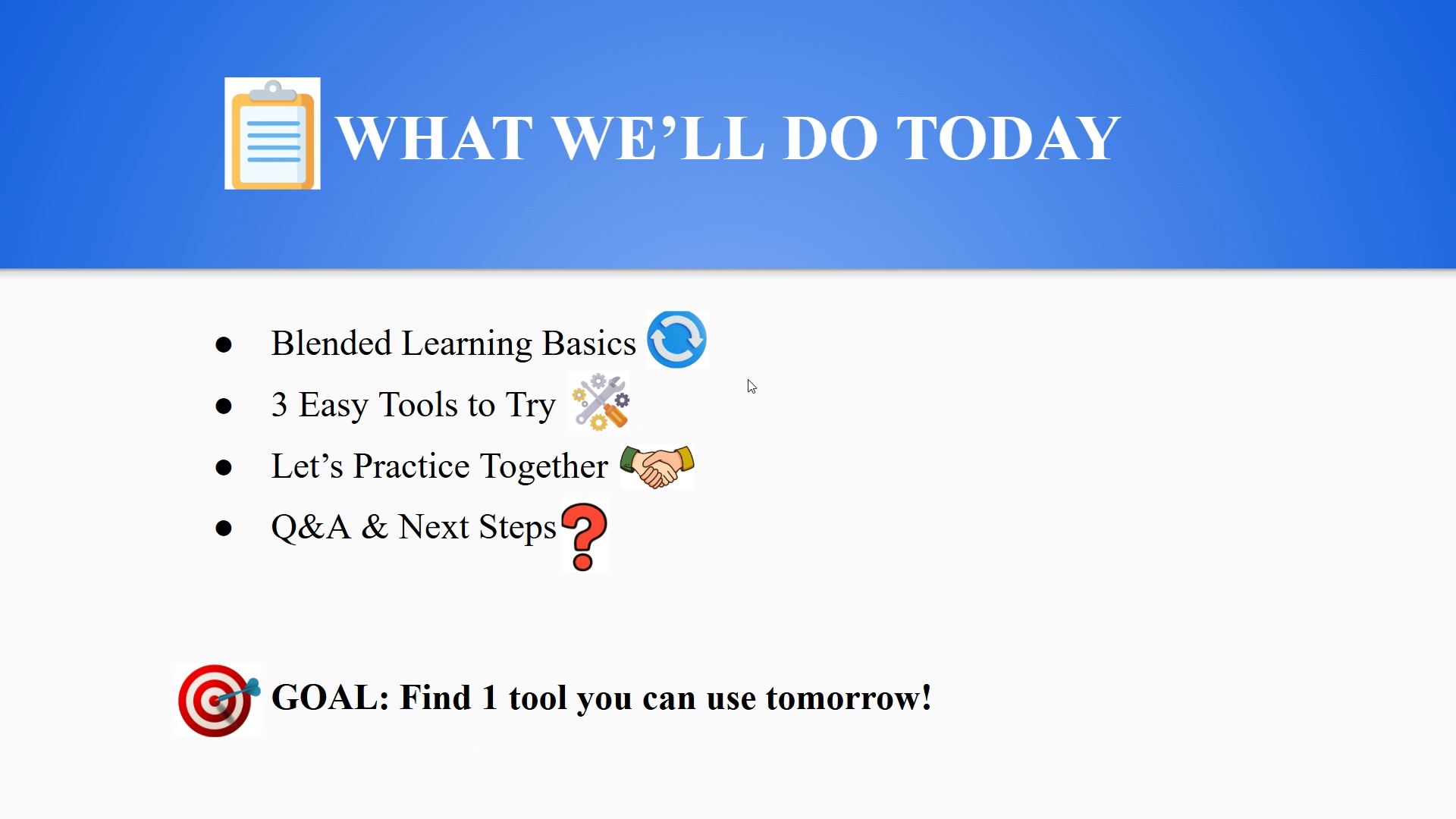 
key(ArrowLeft)
 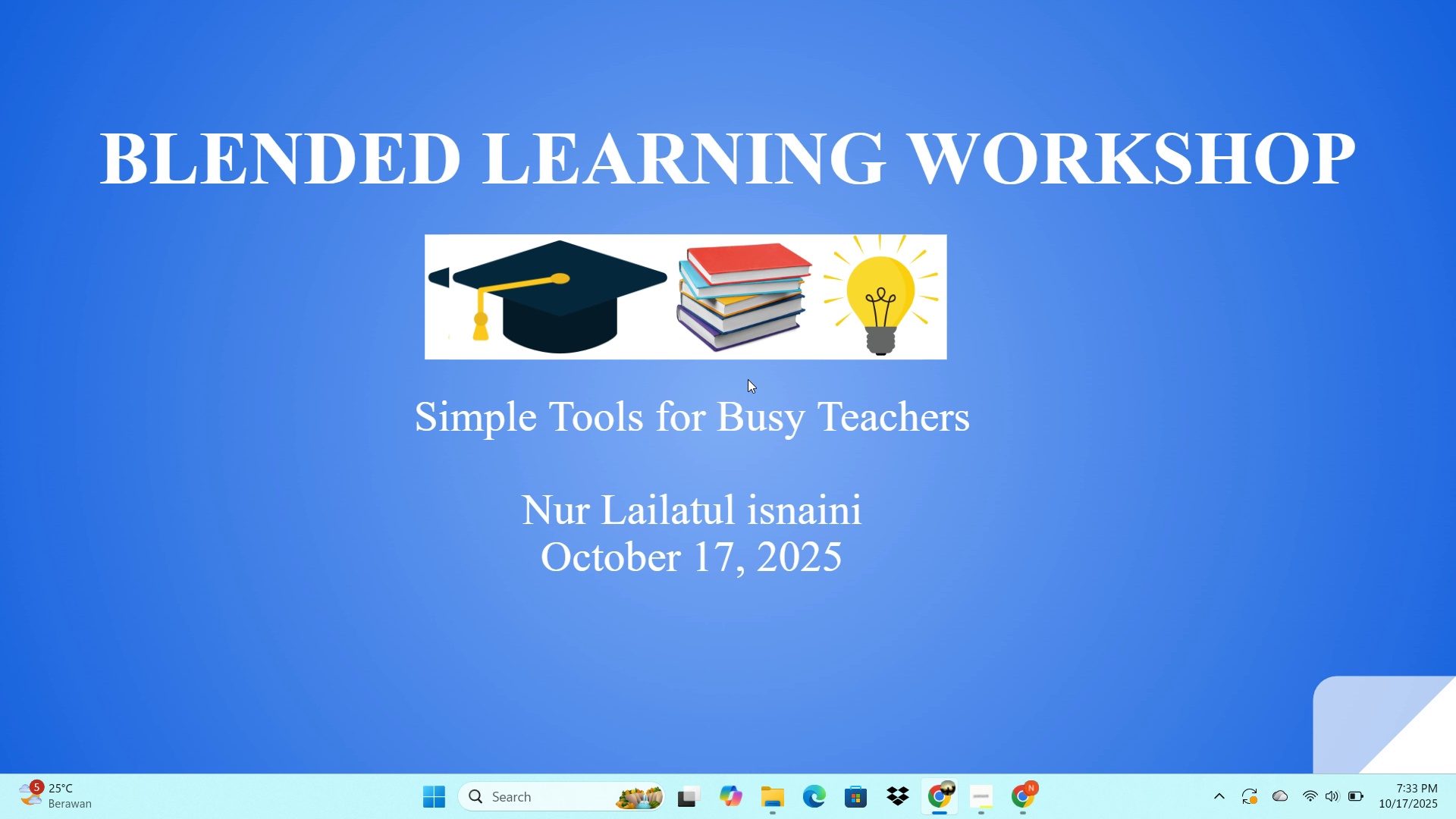 
key(ArrowLeft)
 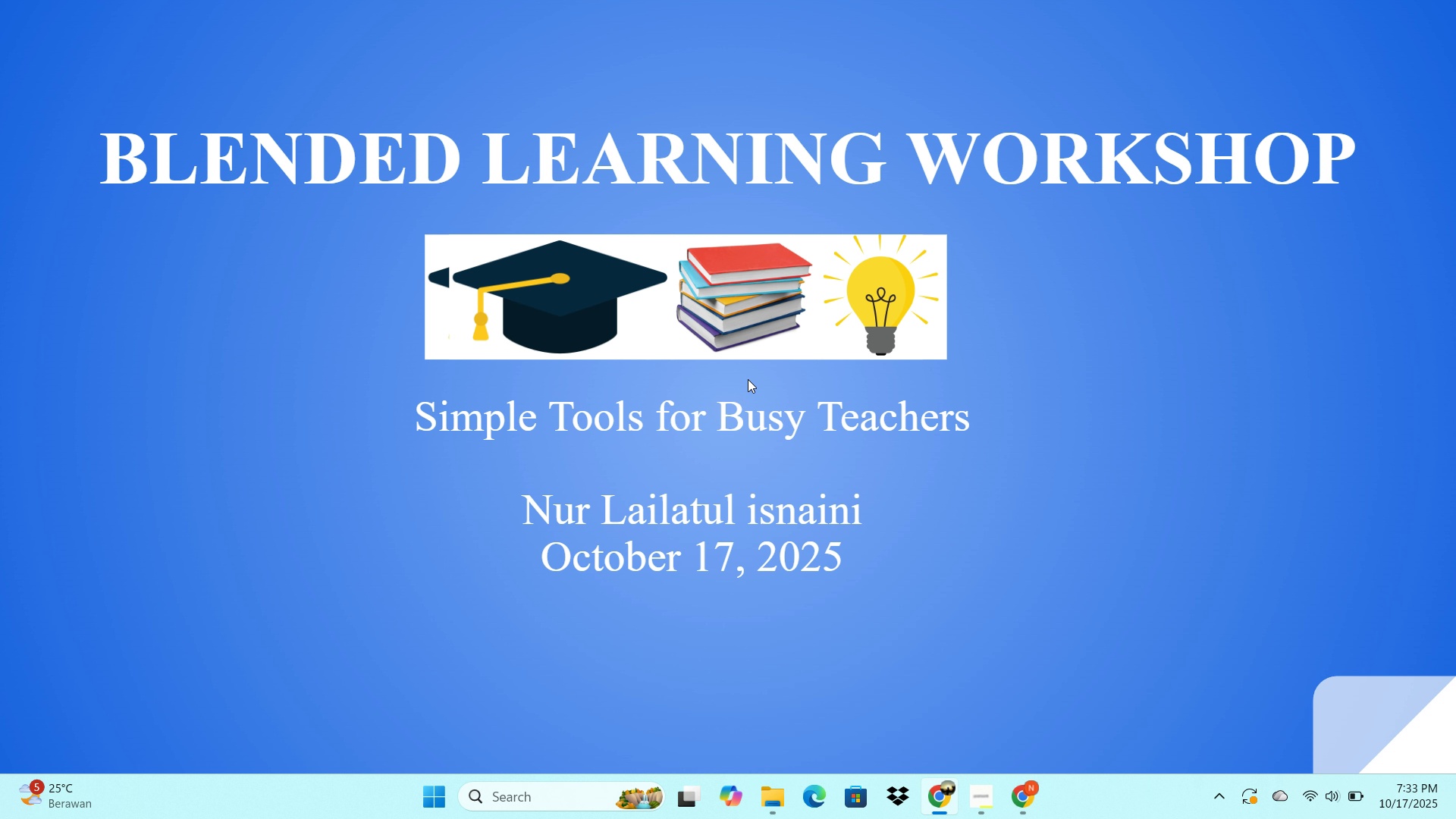 
key(ArrowLeft)
 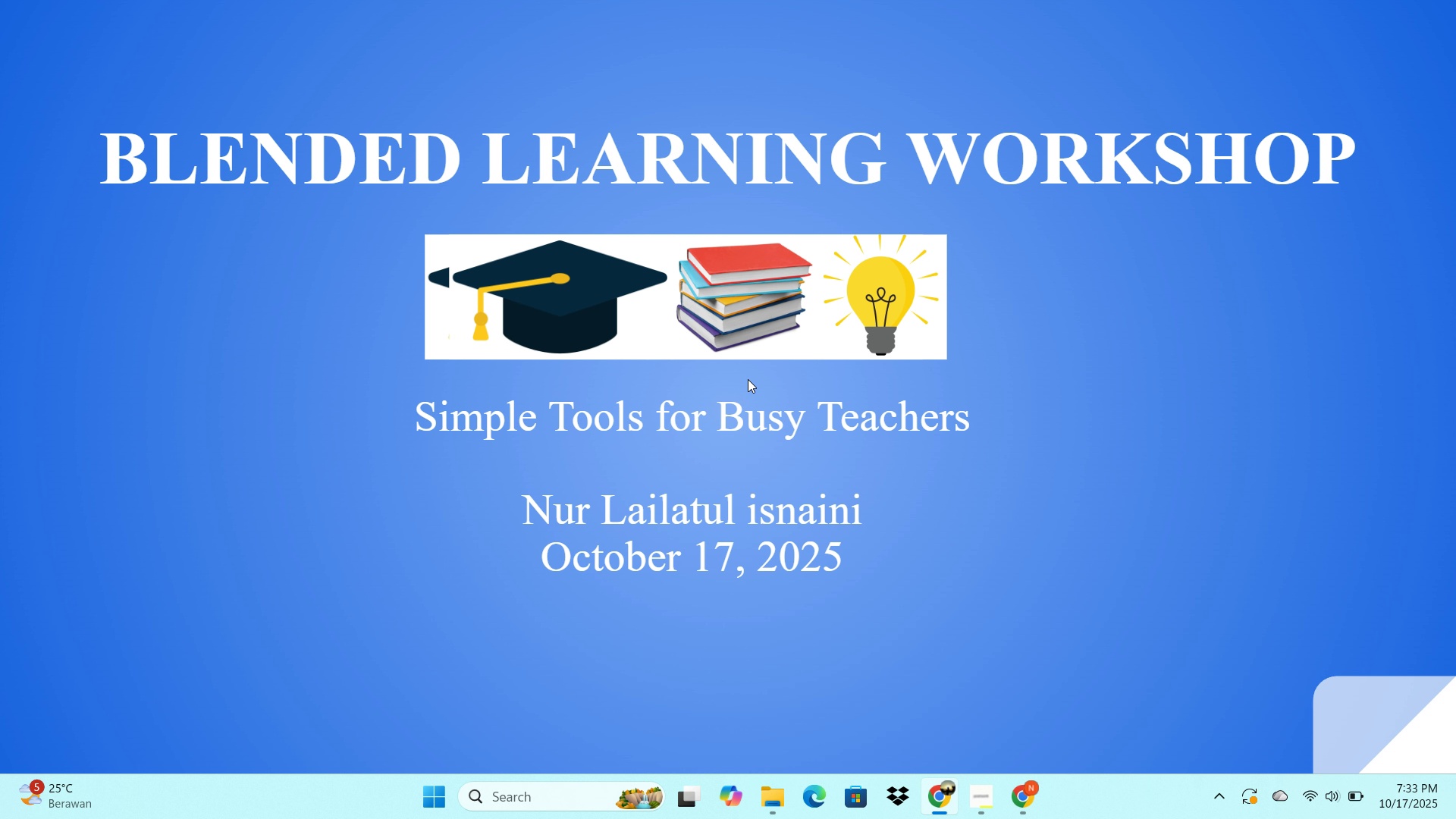 
key(Escape)
 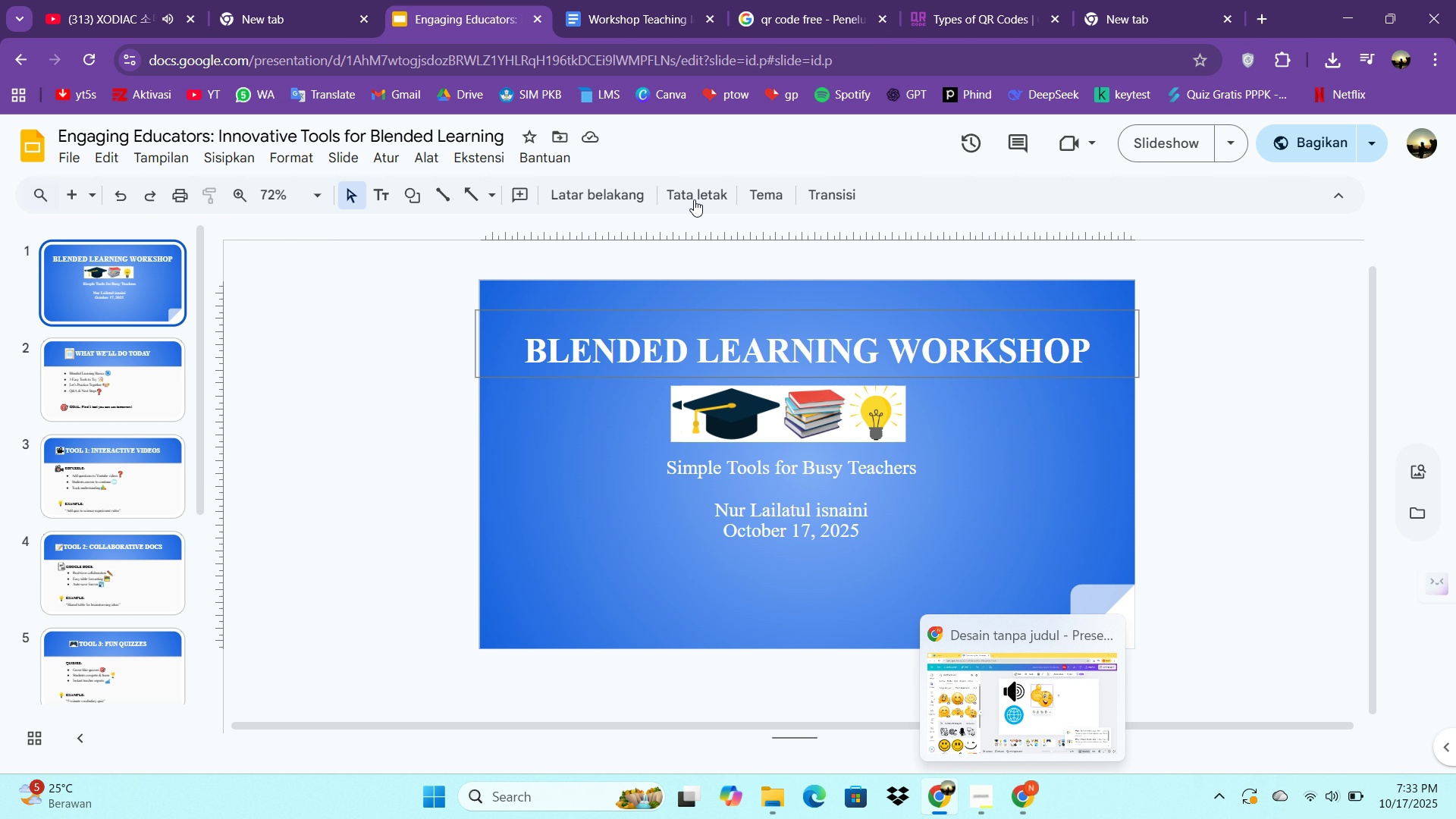 
wait(5.42)
 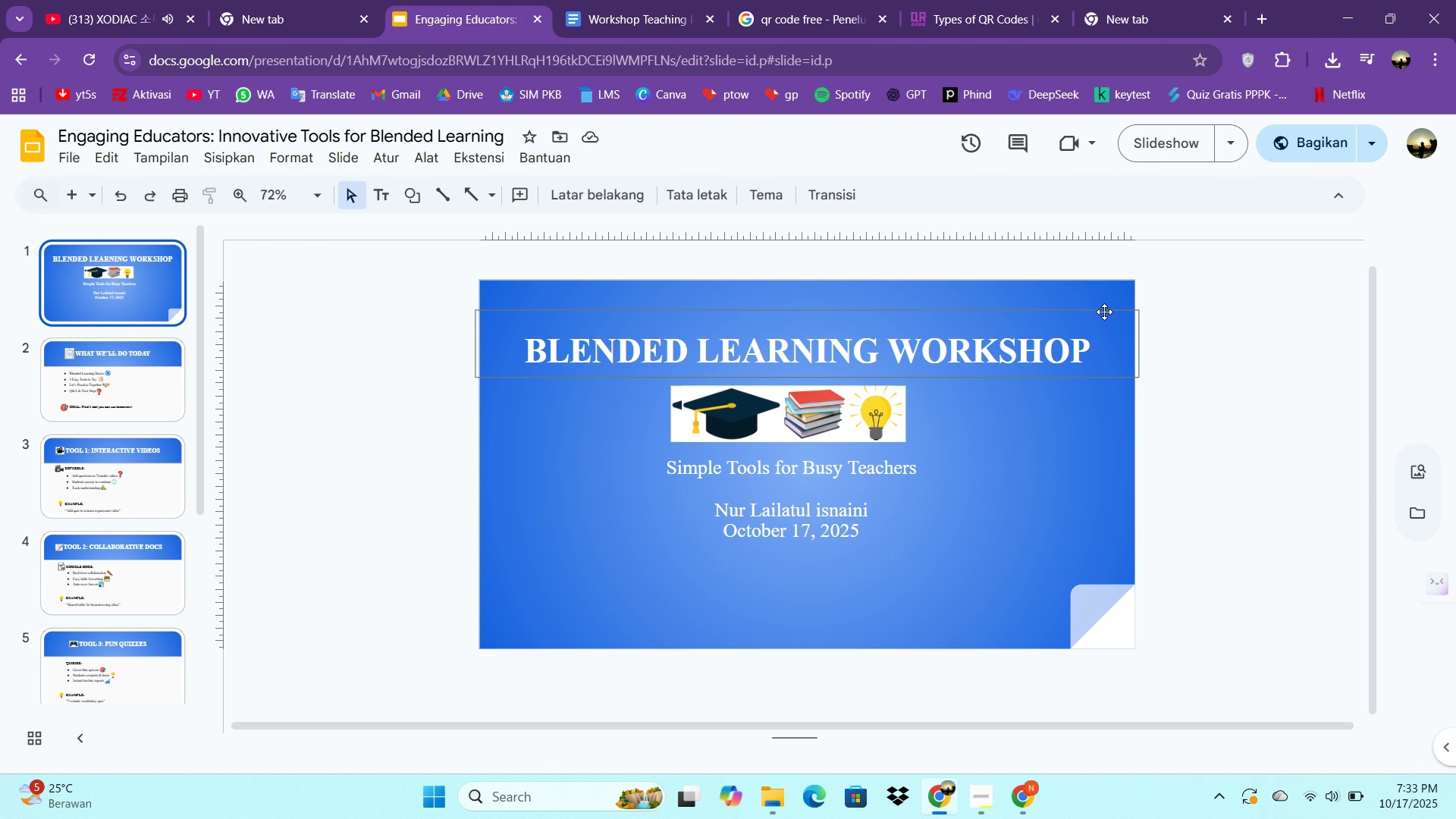 
left_click([369, 24])
 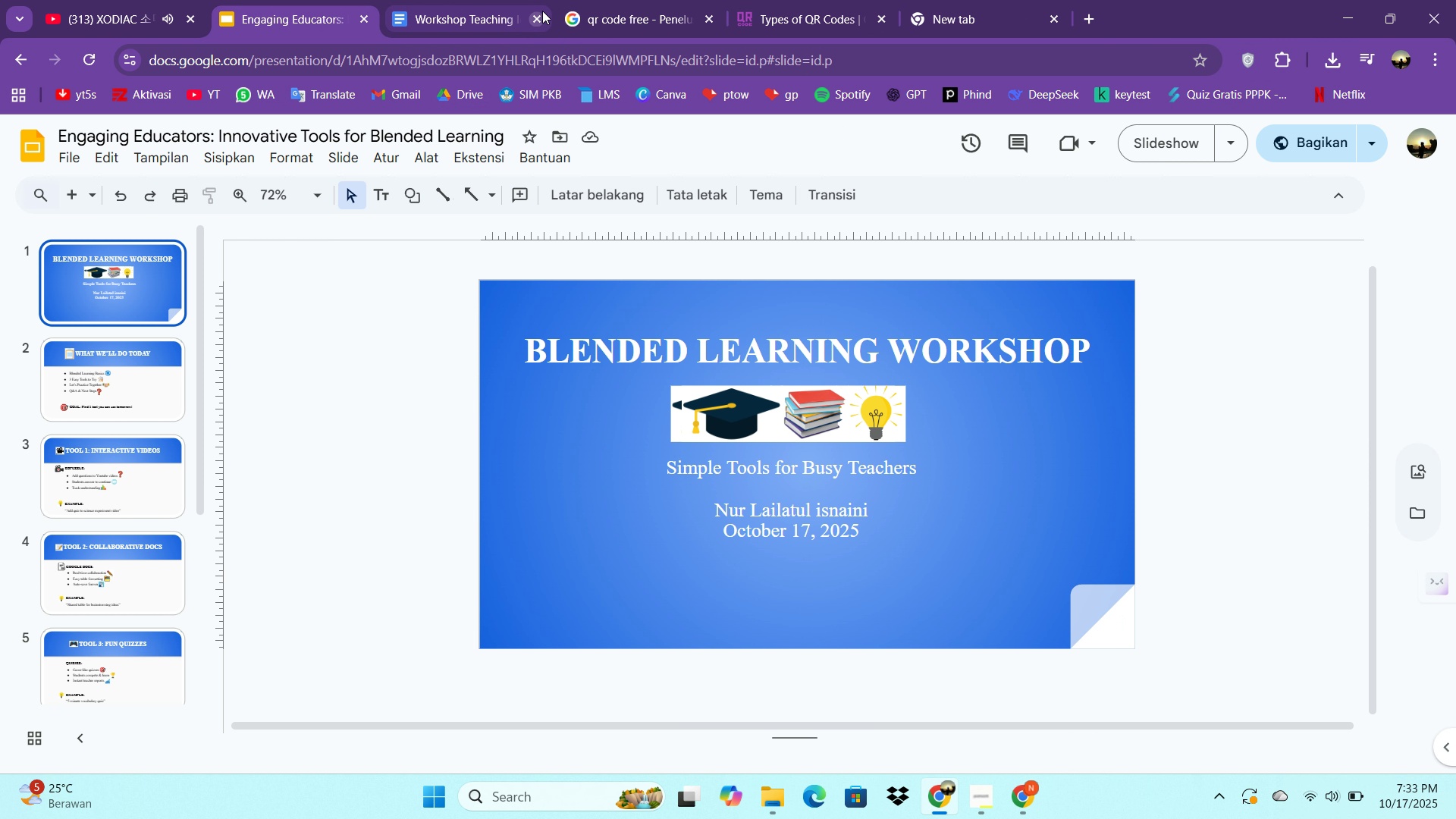 
left_click([538, 12])
 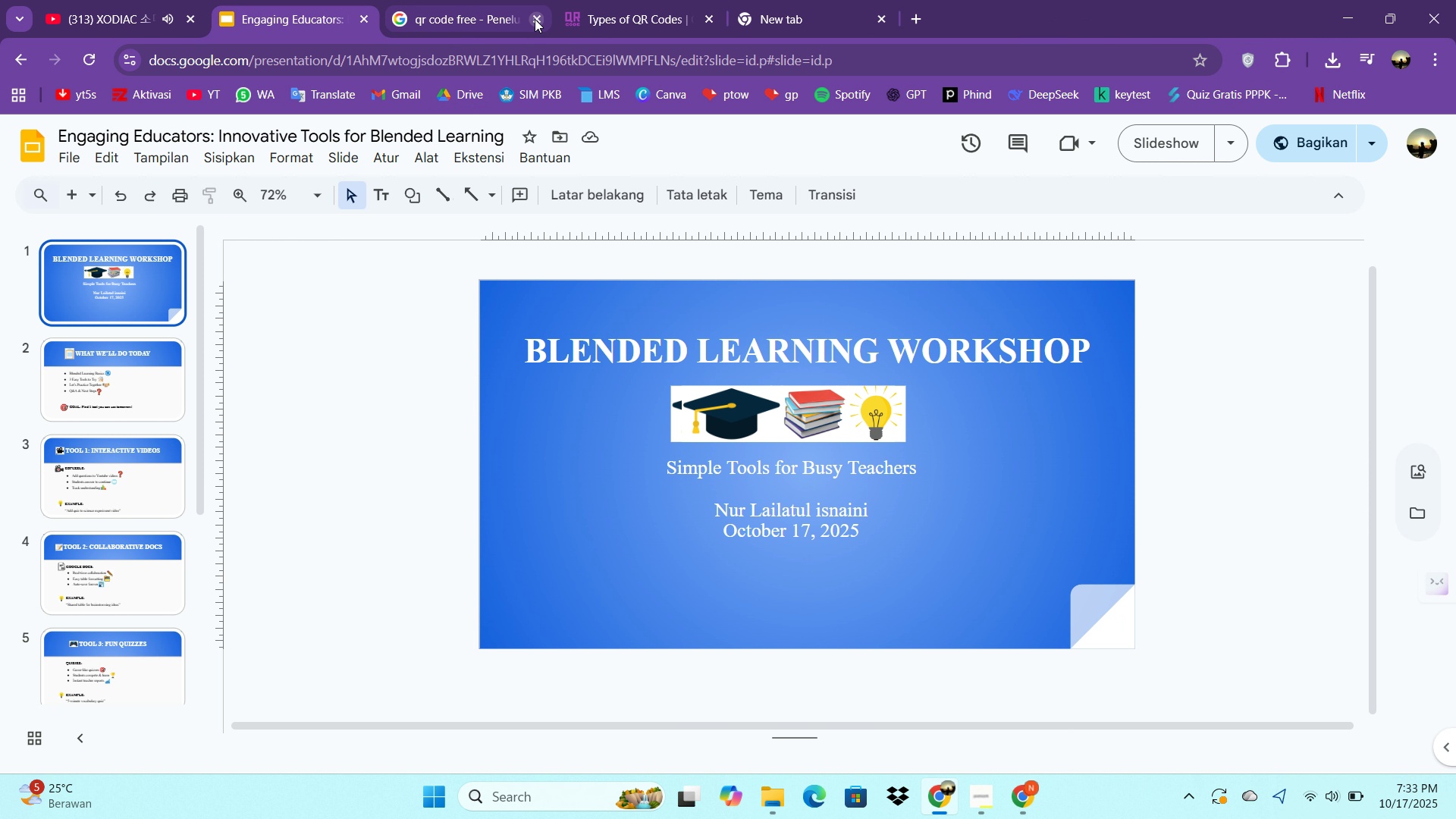 
left_click([535, 19])
 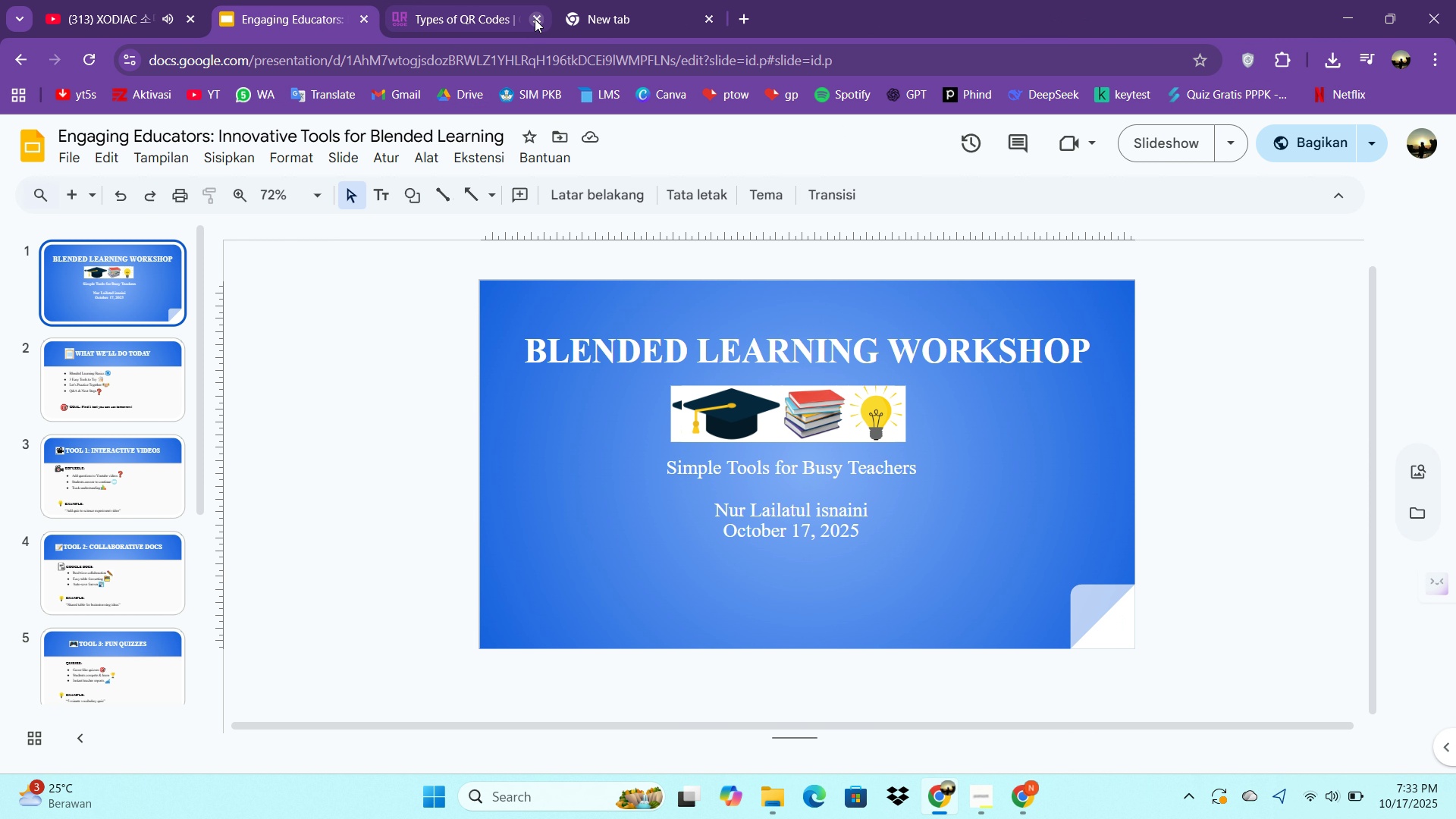 
left_click([535, 19])
 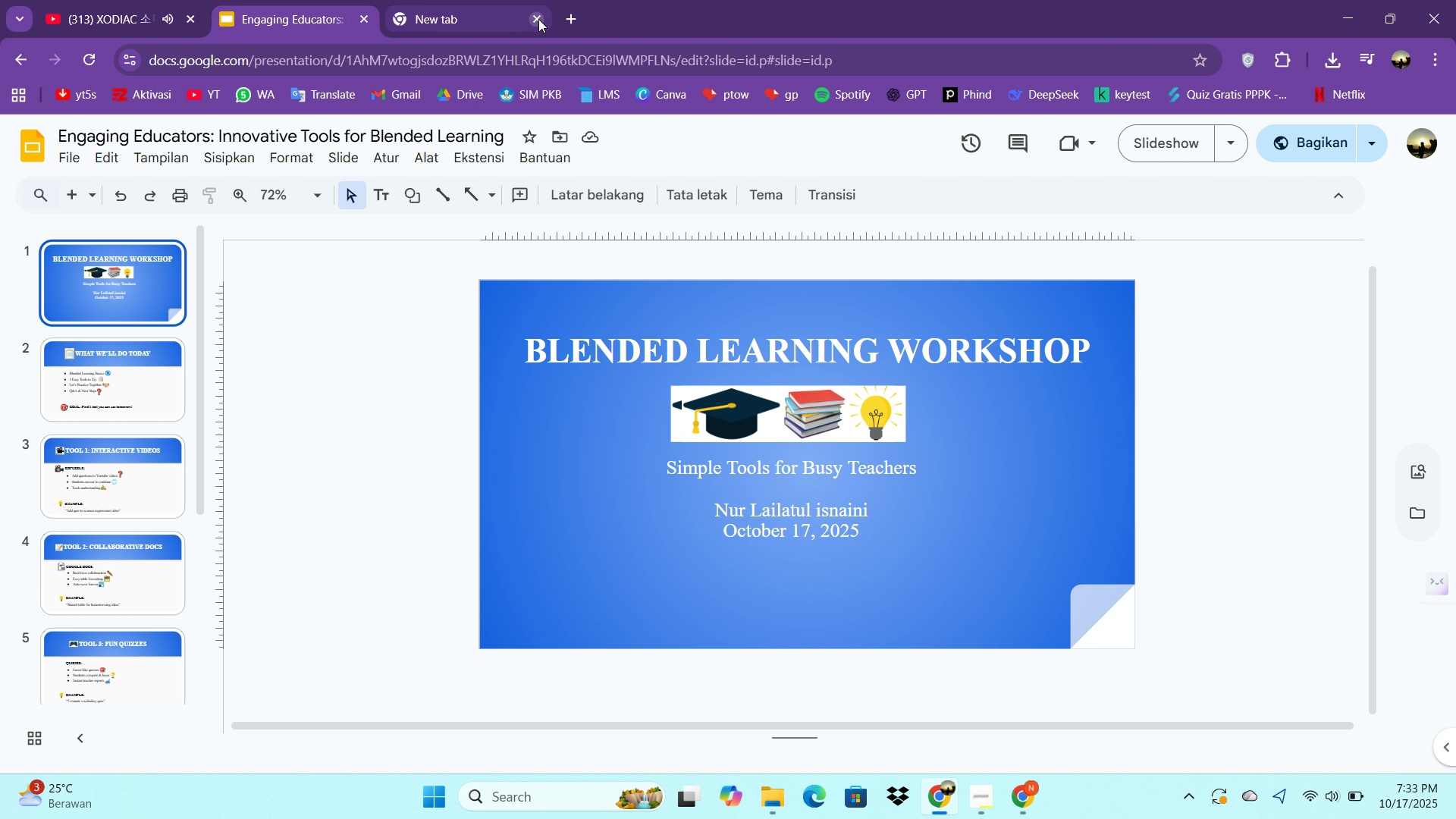 
left_click([538, 19])
 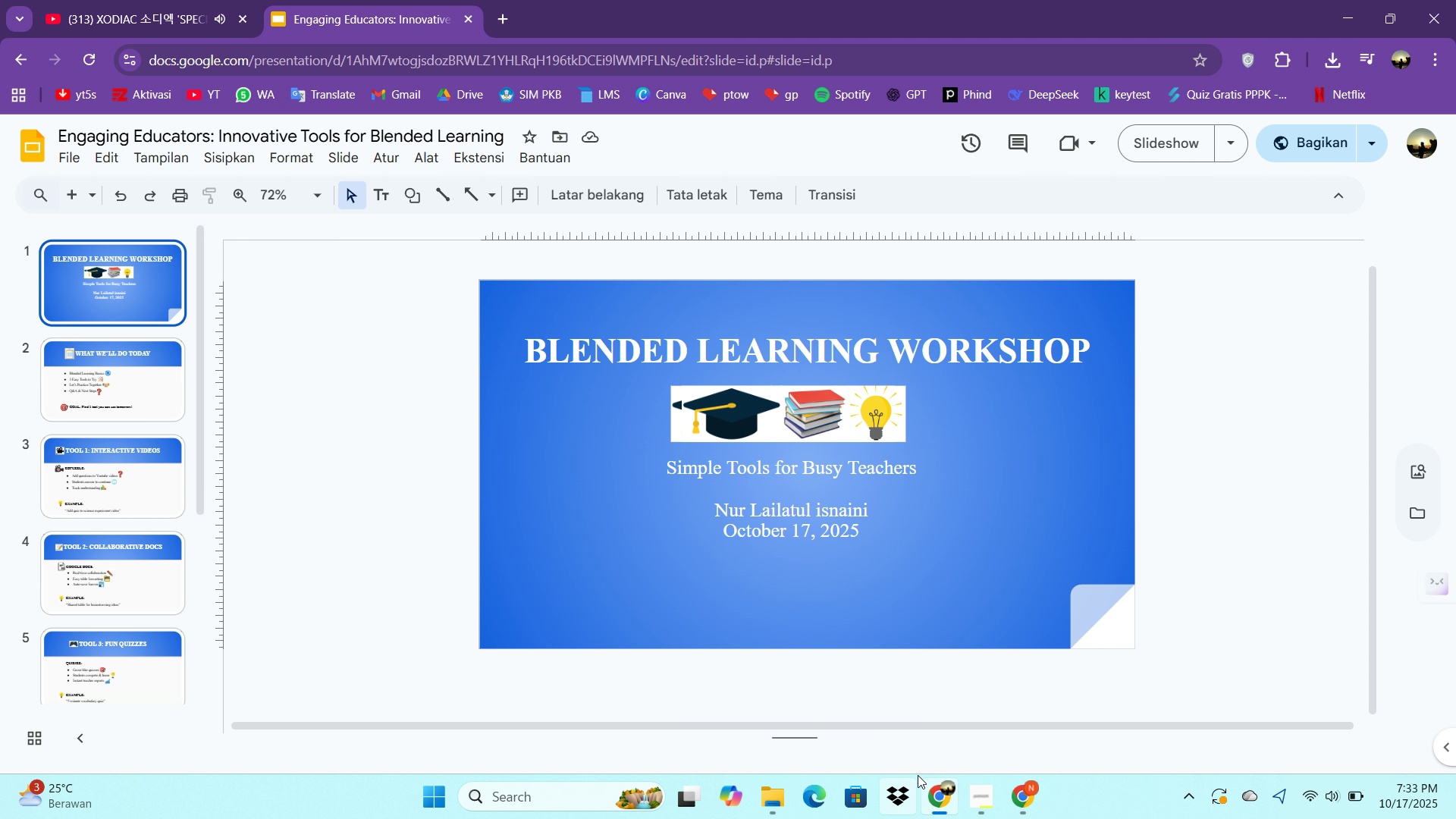 
left_click([979, 790])